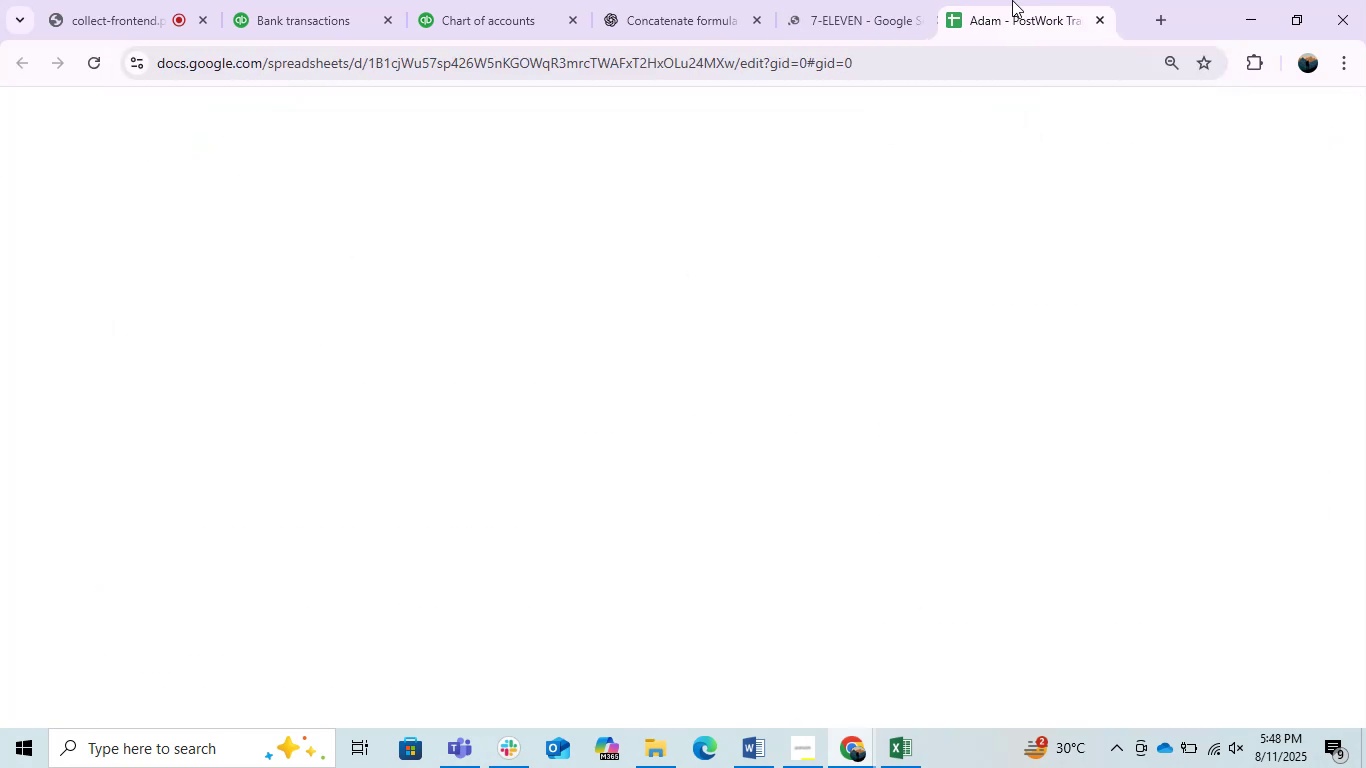 
left_click([837, 0])
 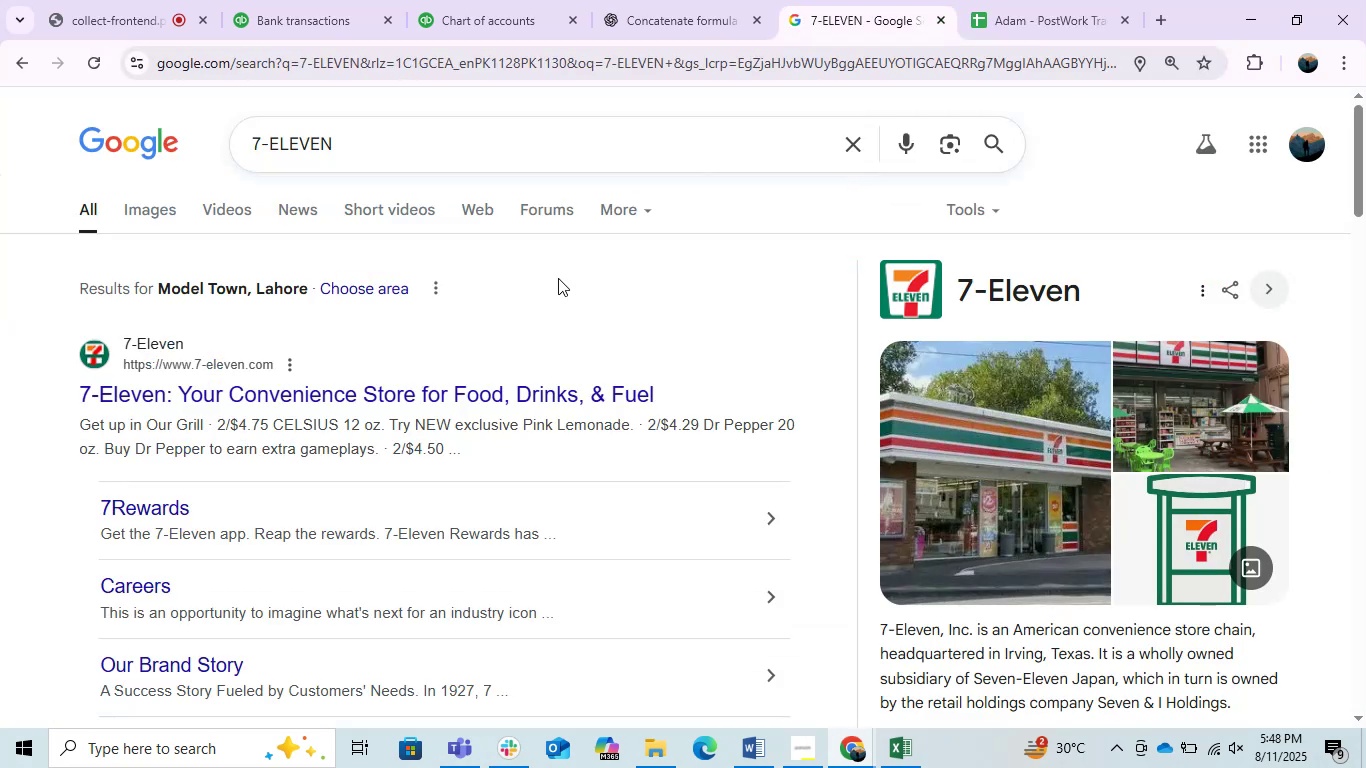 
left_click([360, 0])
 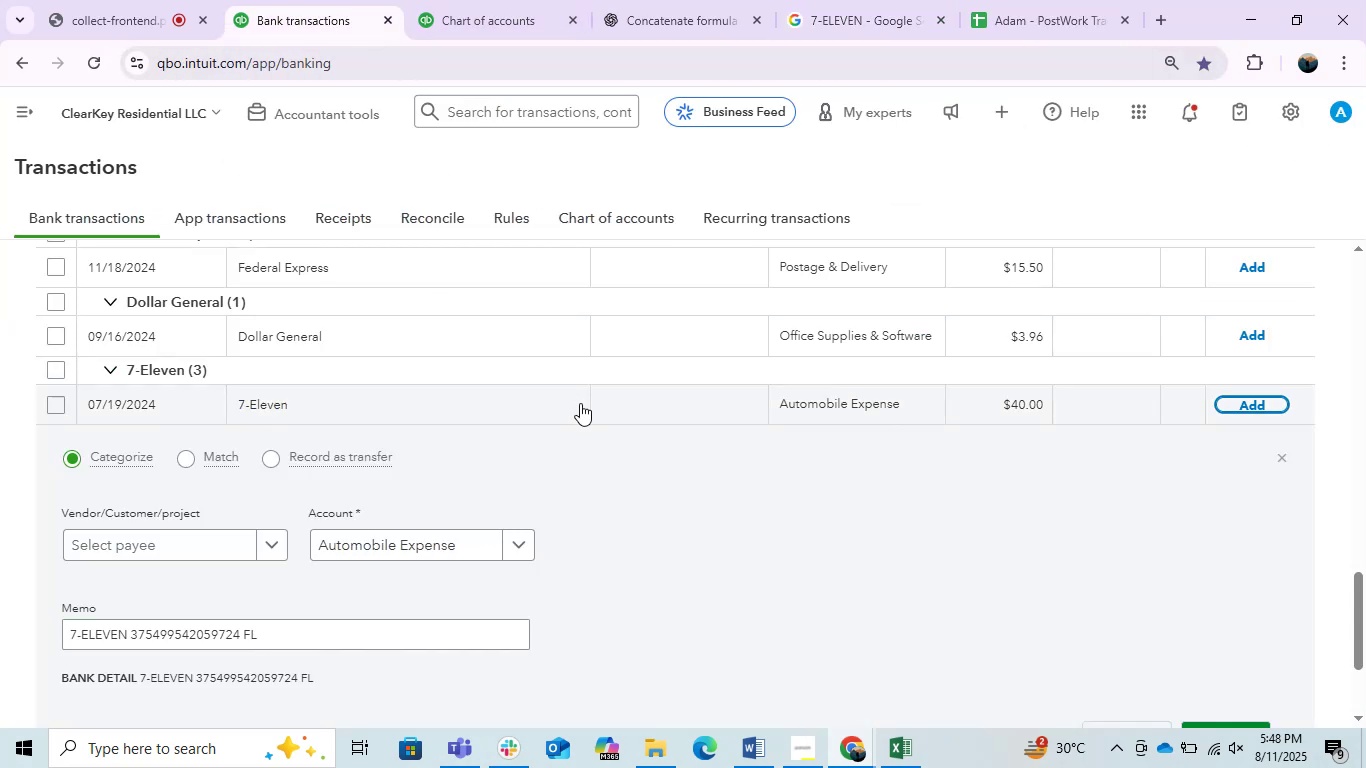 
left_click([542, 402])
 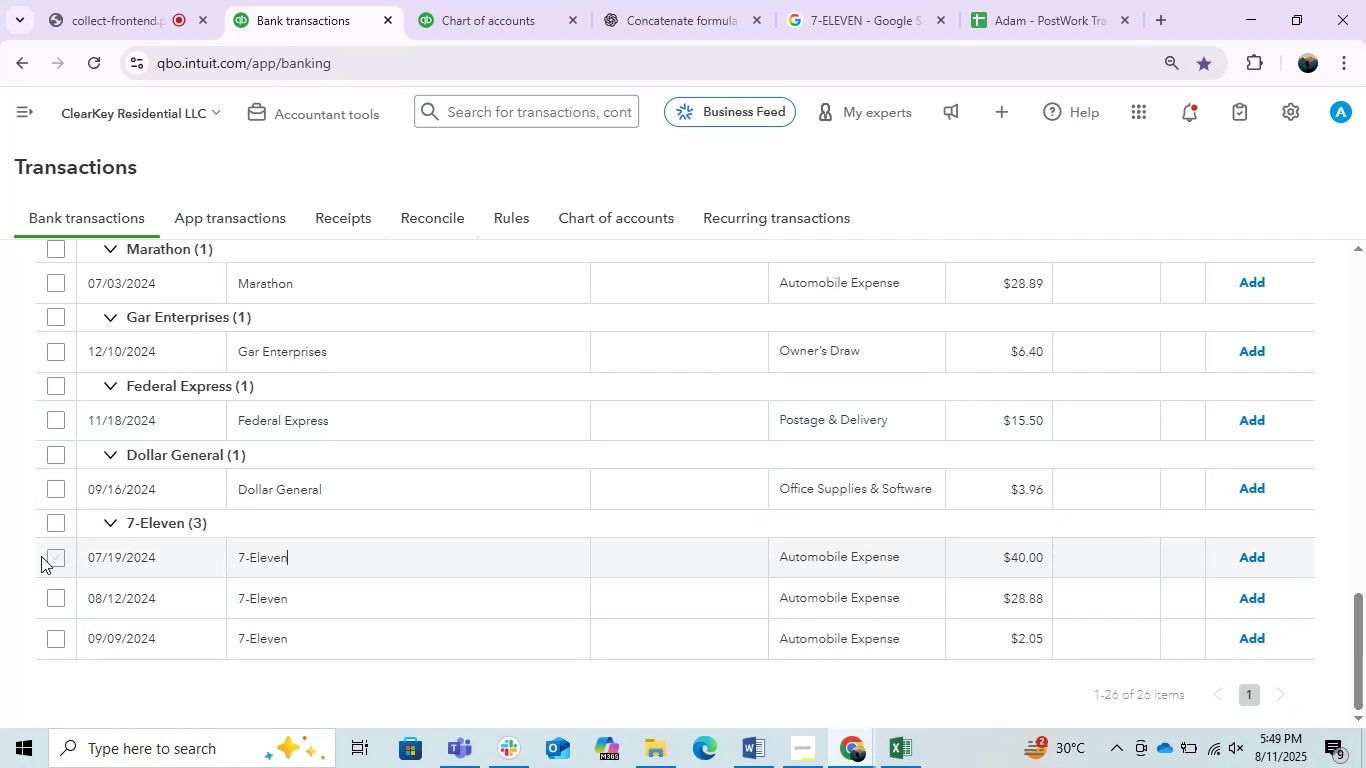 
left_click([57, 523])
 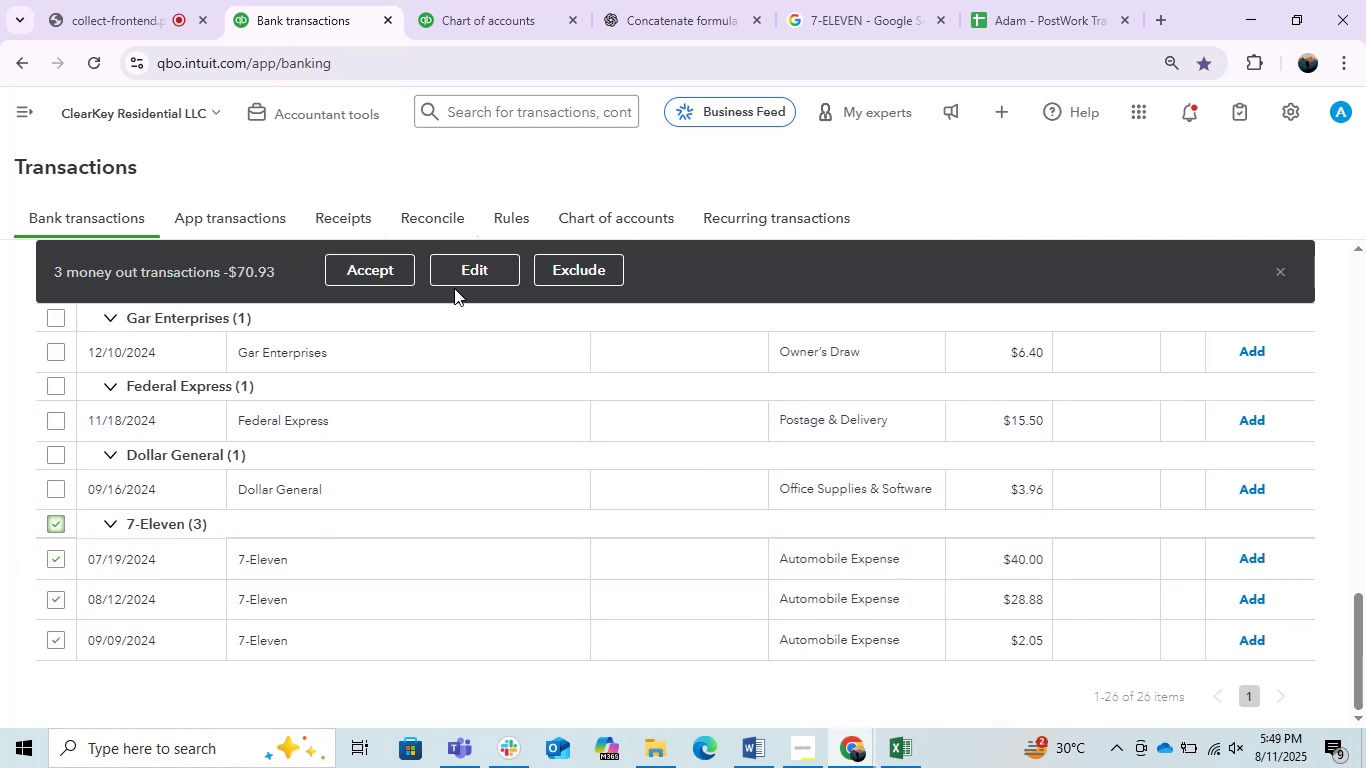 
left_click([466, 271])
 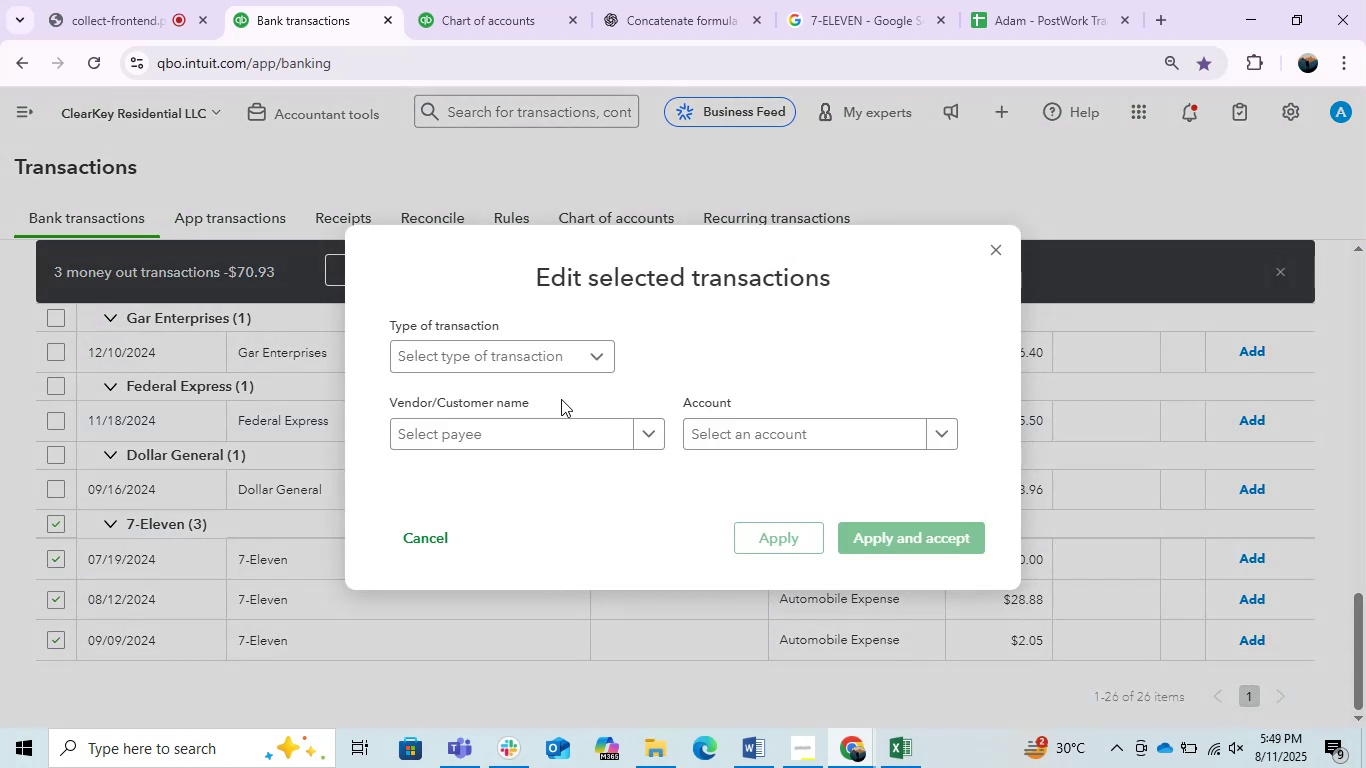 
left_click([508, 441])
 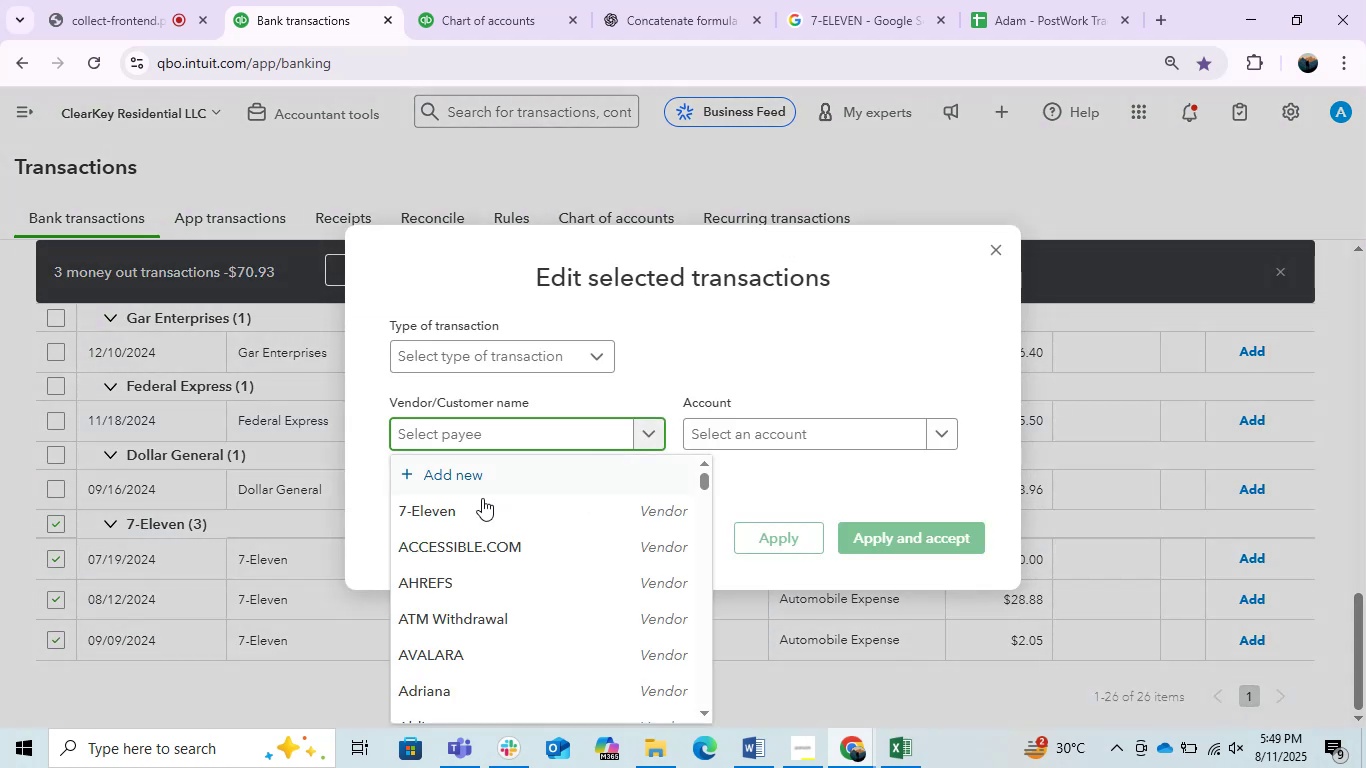 
left_click([474, 513])
 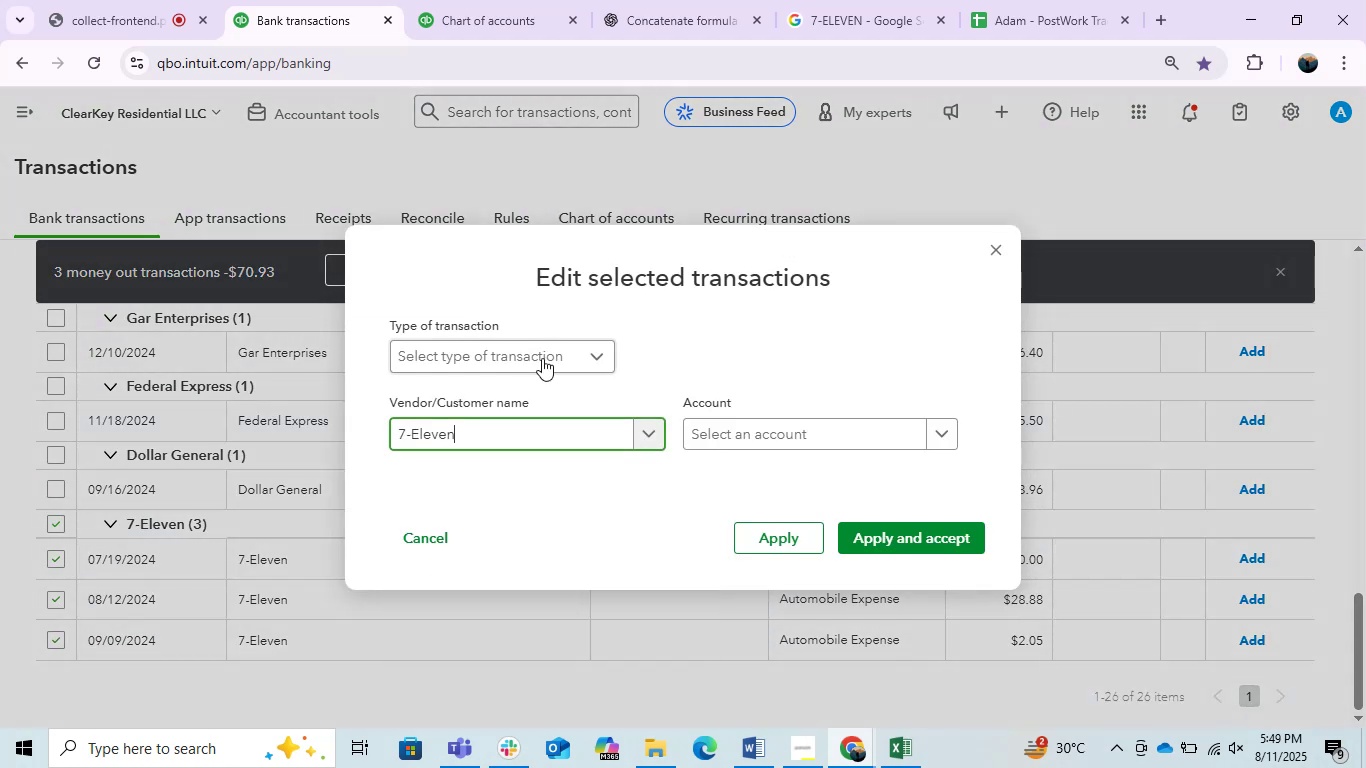 
left_click([543, 355])
 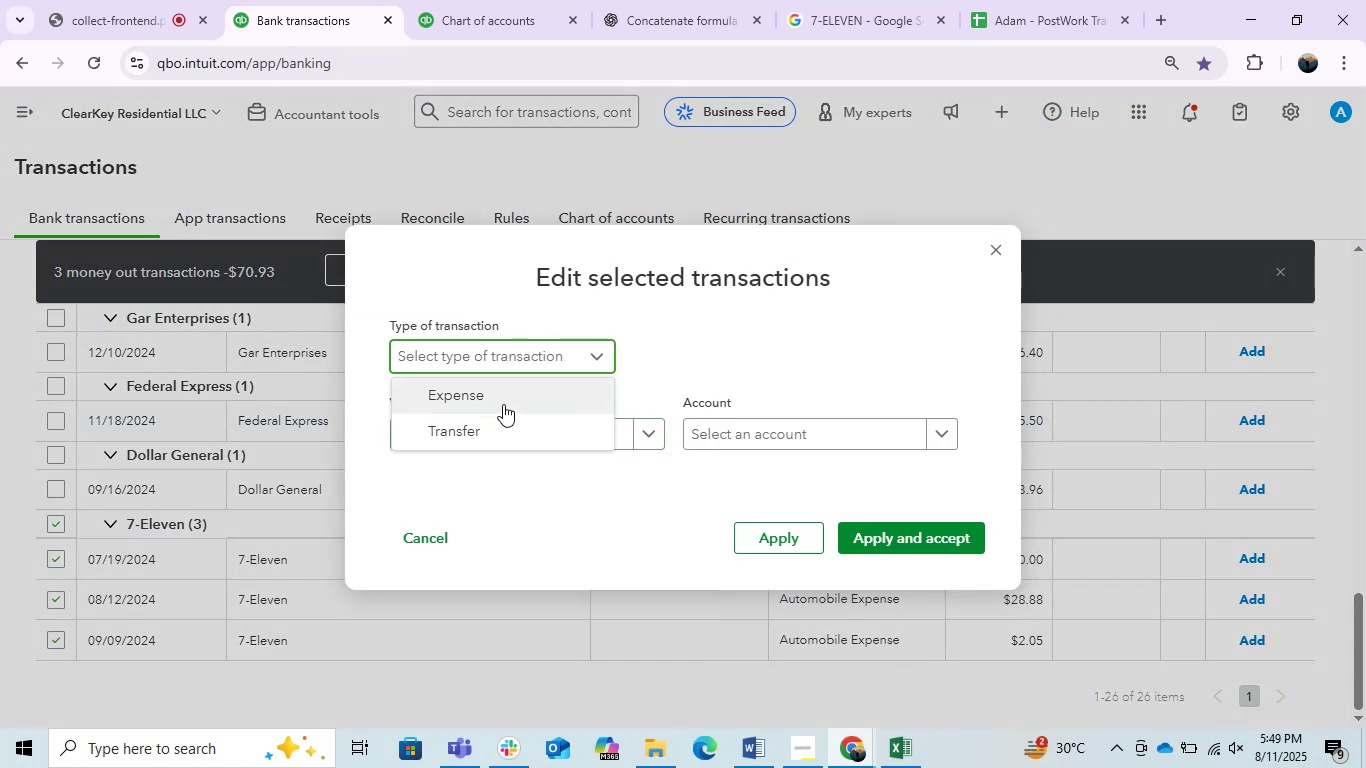 
left_click([500, 402])
 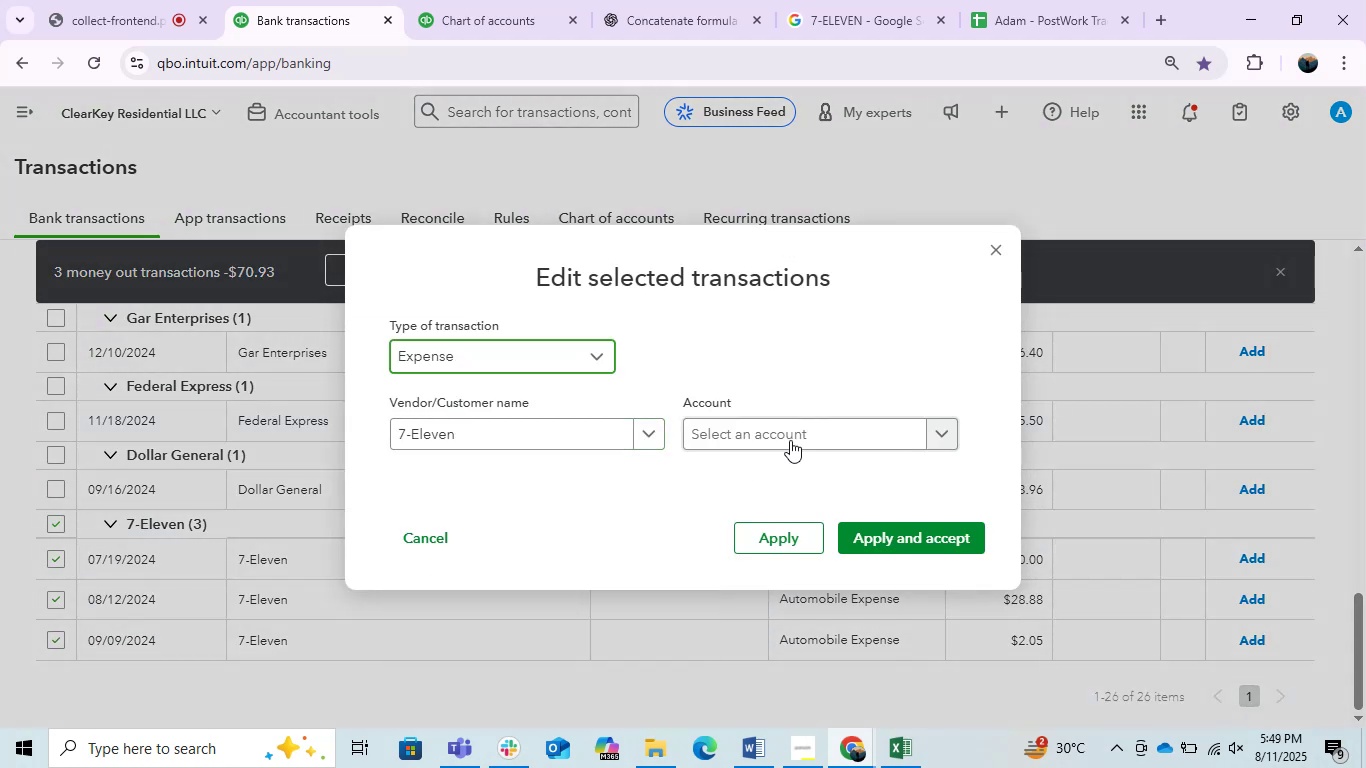 
left_click([798, 433])
 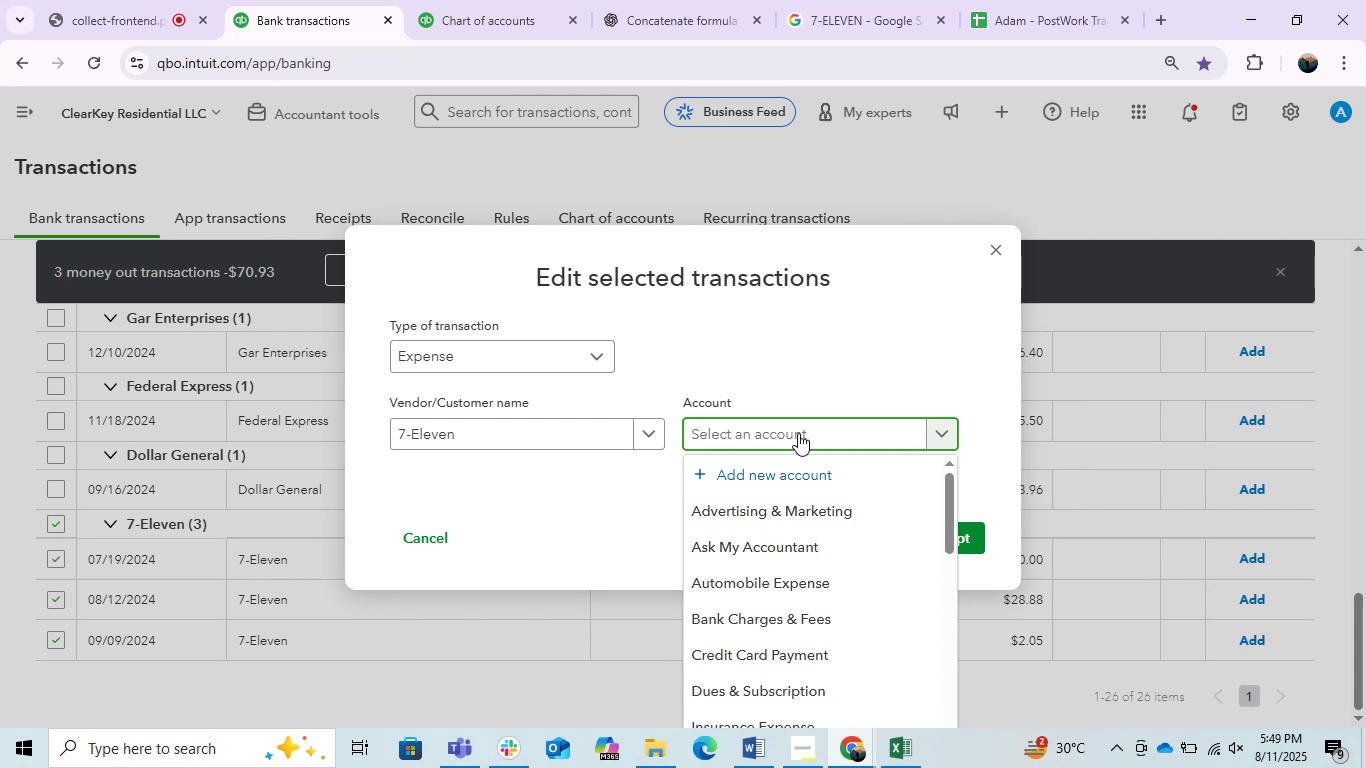 
left_click([796, 588])
 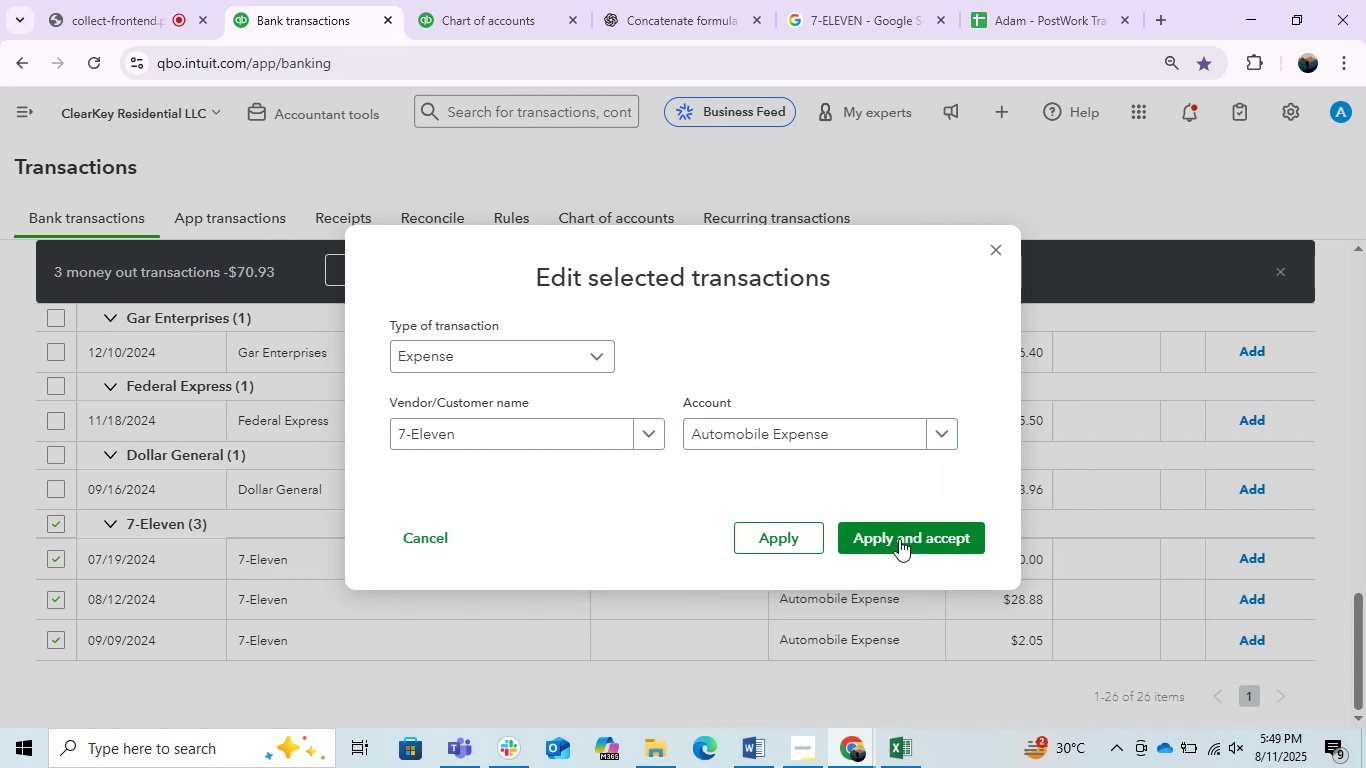 
left_click([904, 536])
 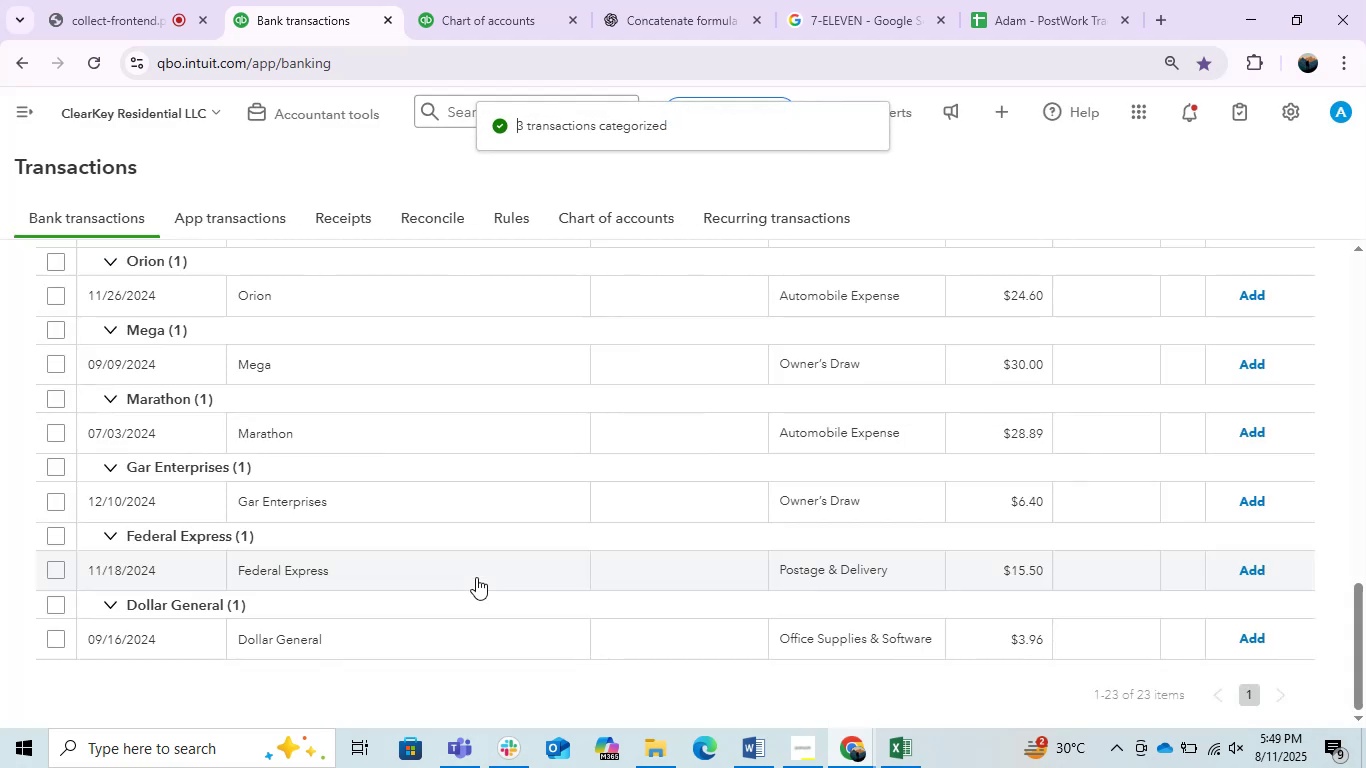 
scroll: coordinate [476, 577], scroll_direction: up, amount: 3.0
 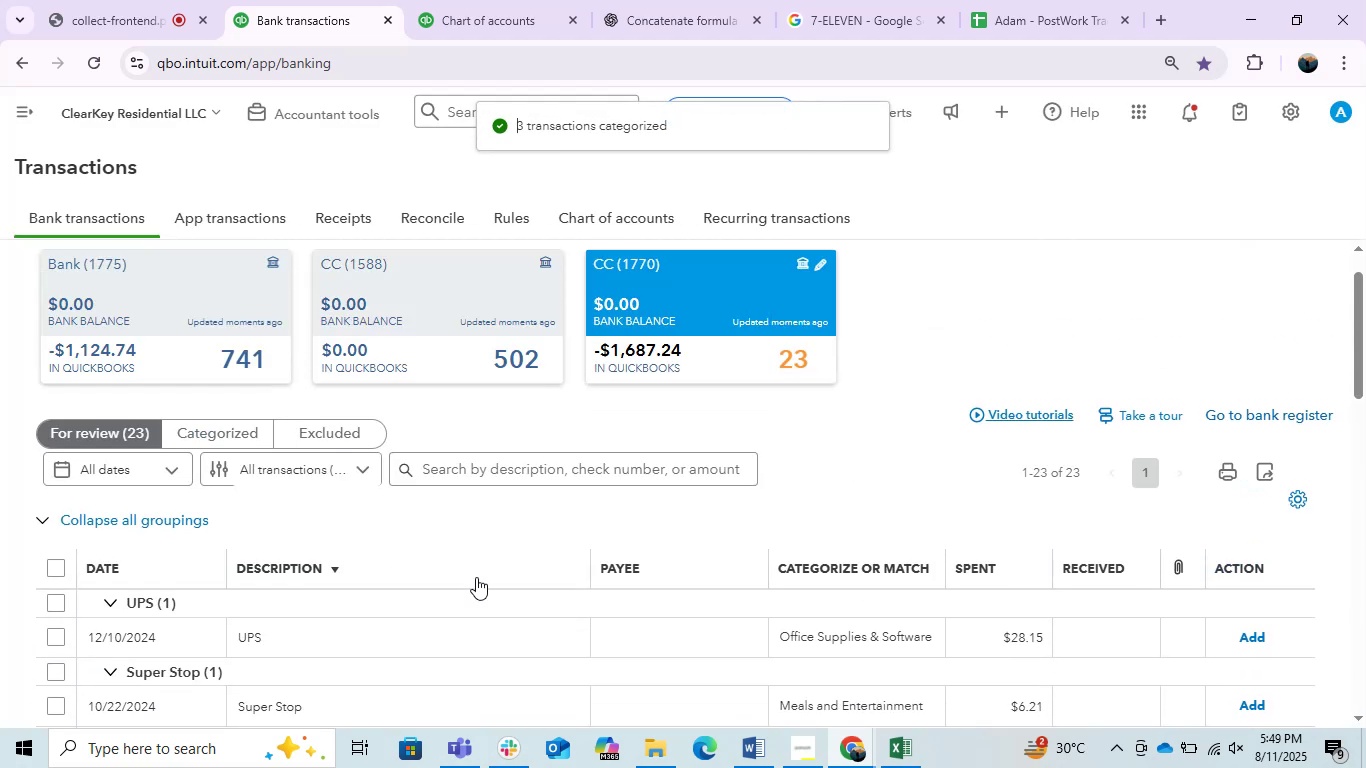 
scroll: coordinate [476, 577], scroll_direction: down, amount: 1.0
 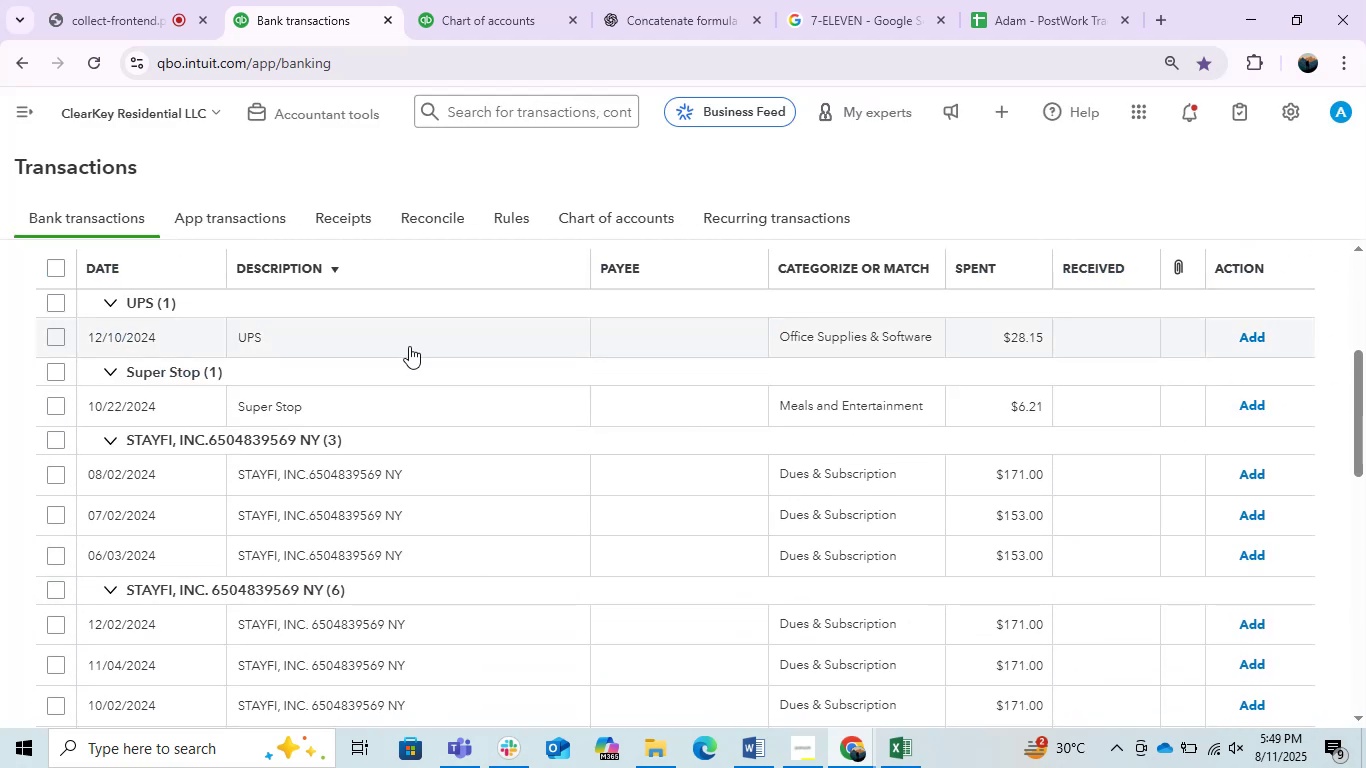 
left_click([409, 346])
 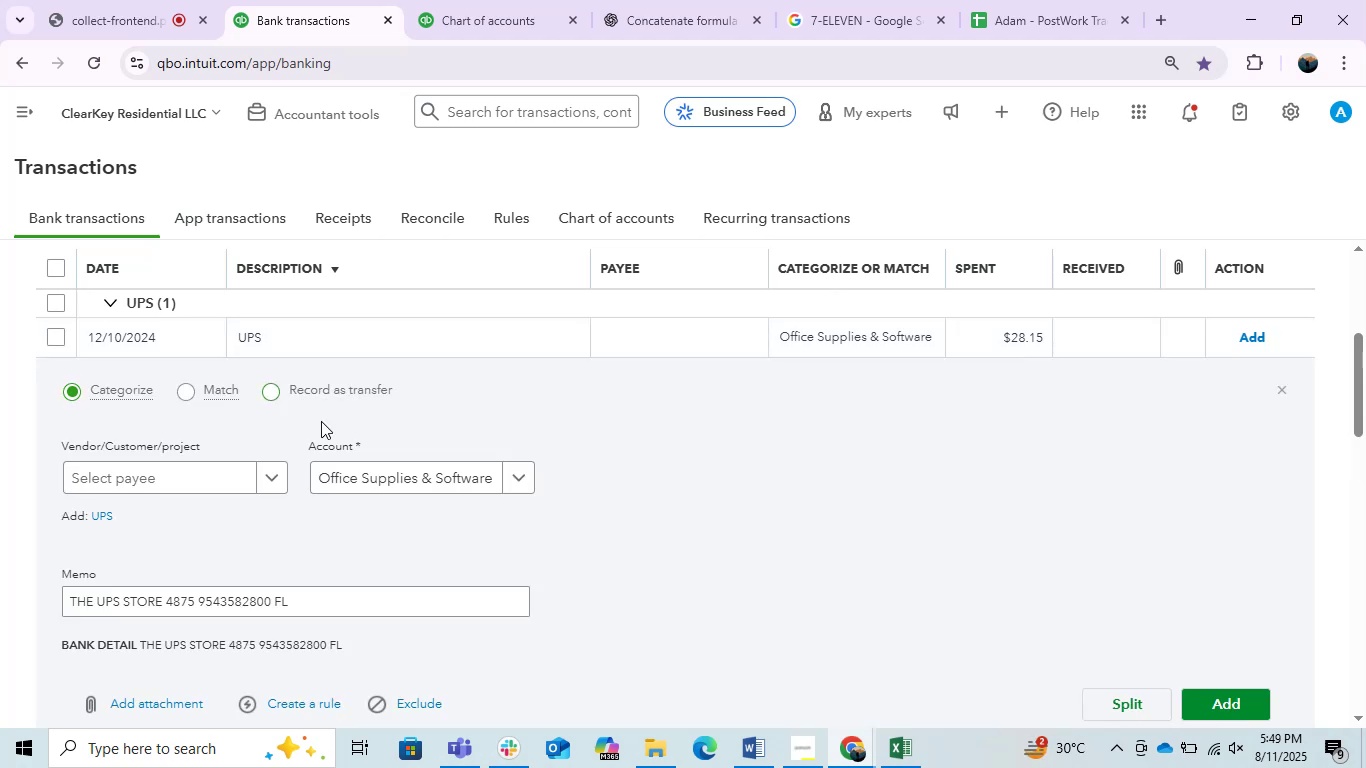 
wait(5.79)
 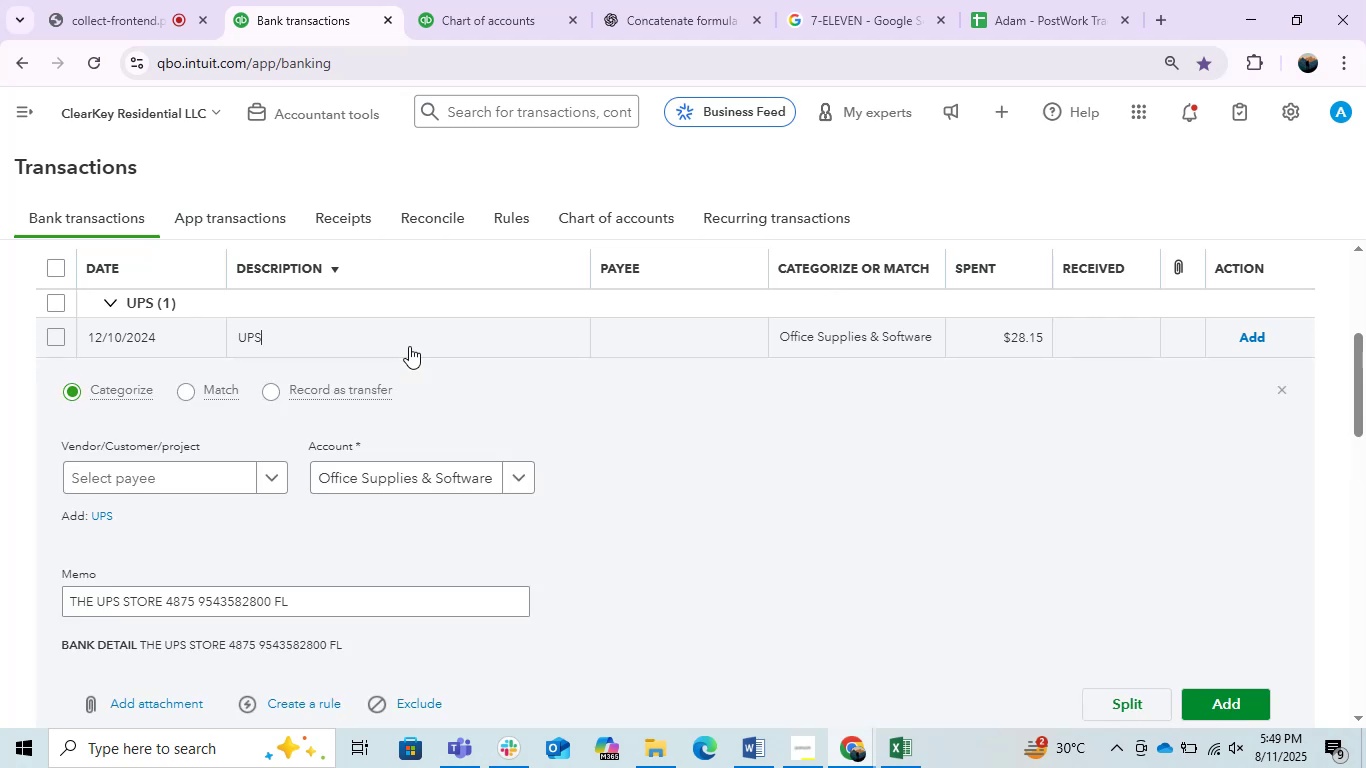 
key(Control+C)
 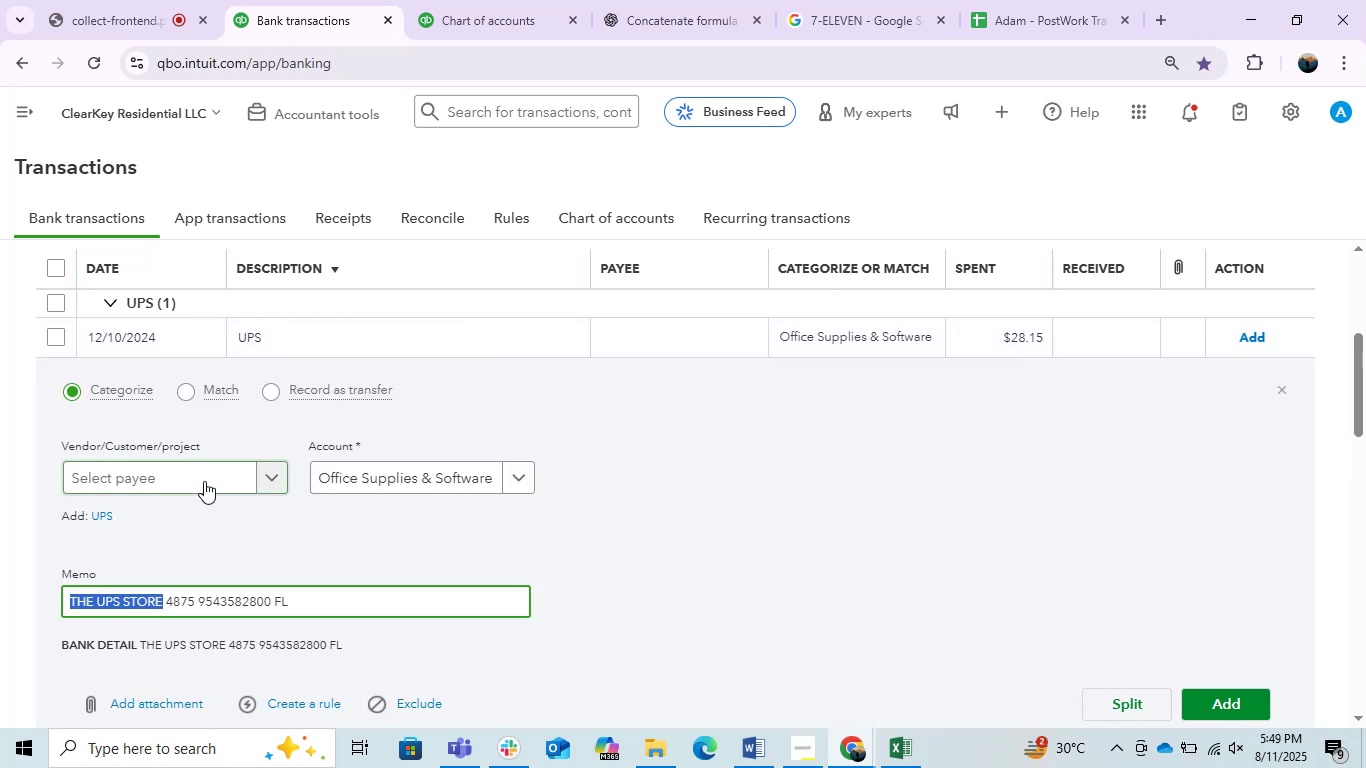 
left_click([204, 481])
 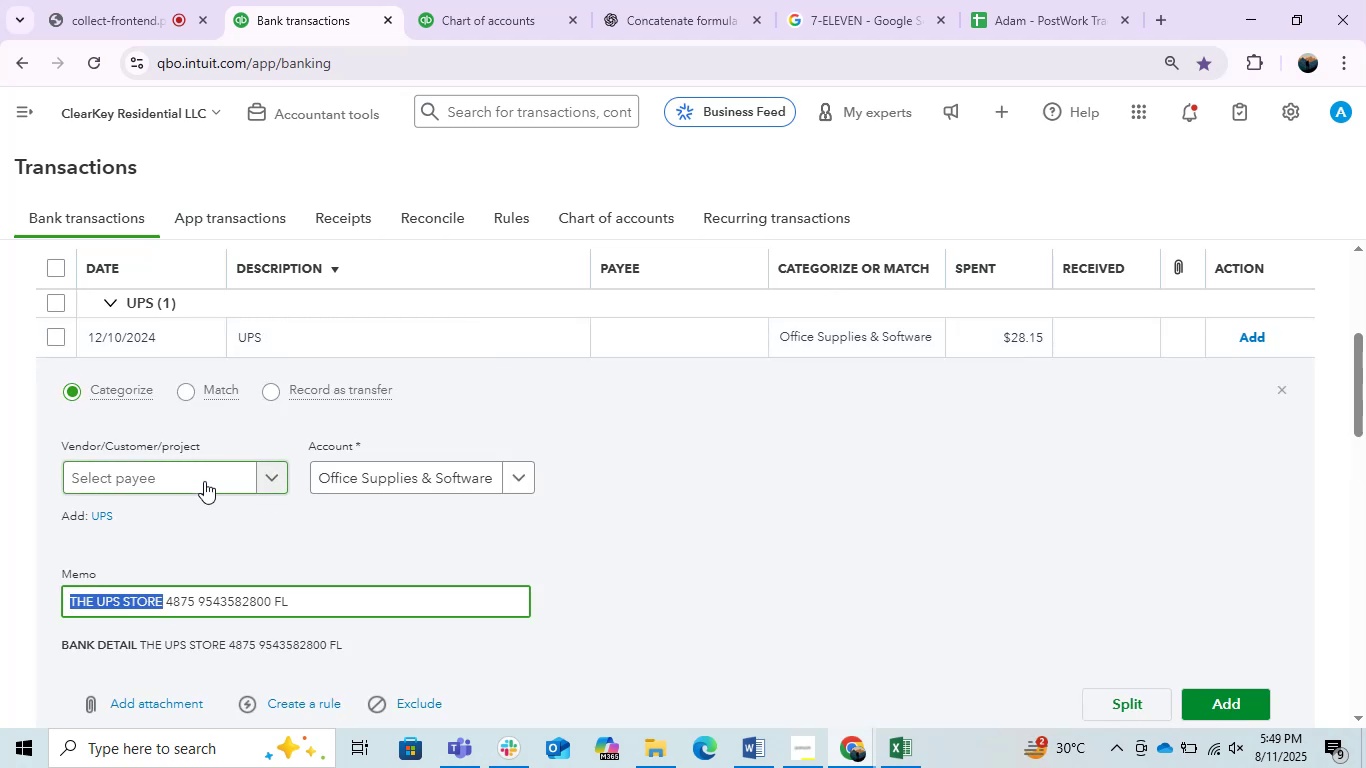 
key(Control+V)
 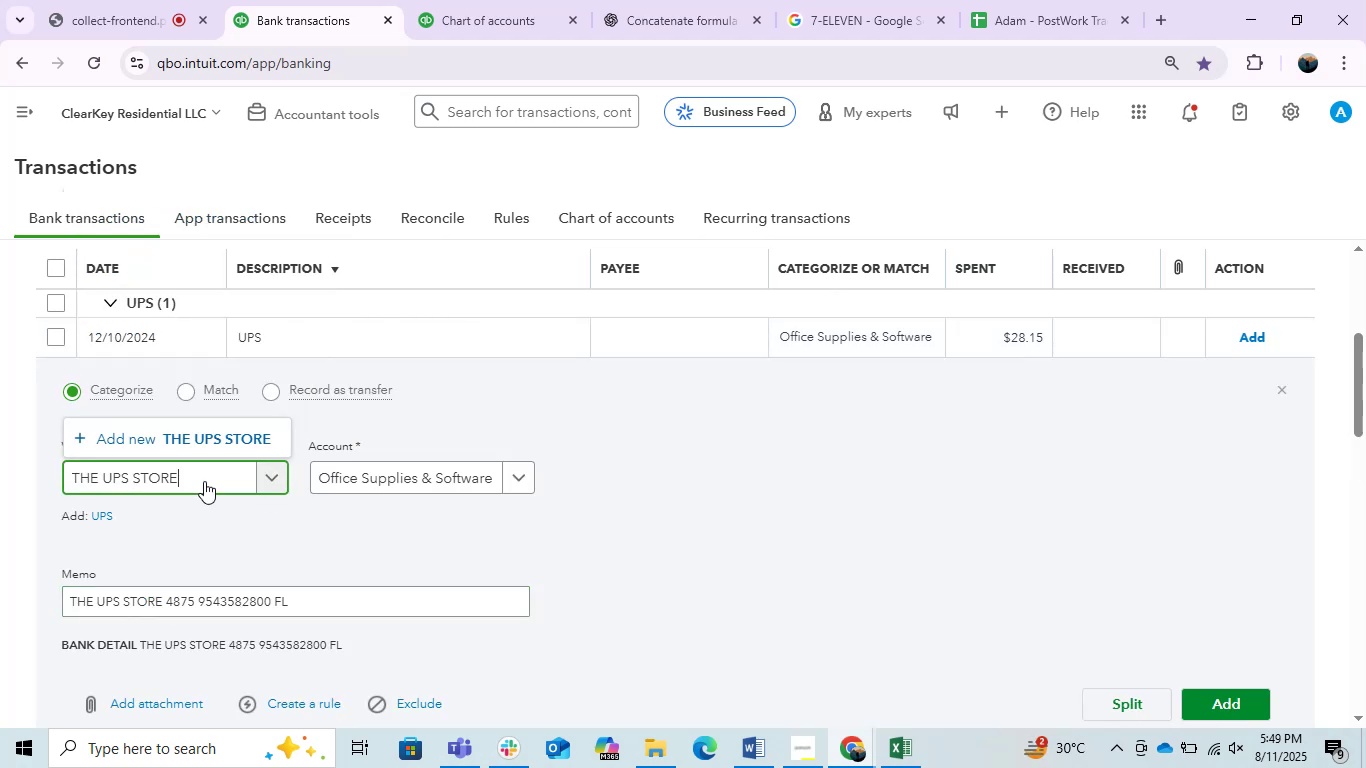 
left_click([215, 435])
 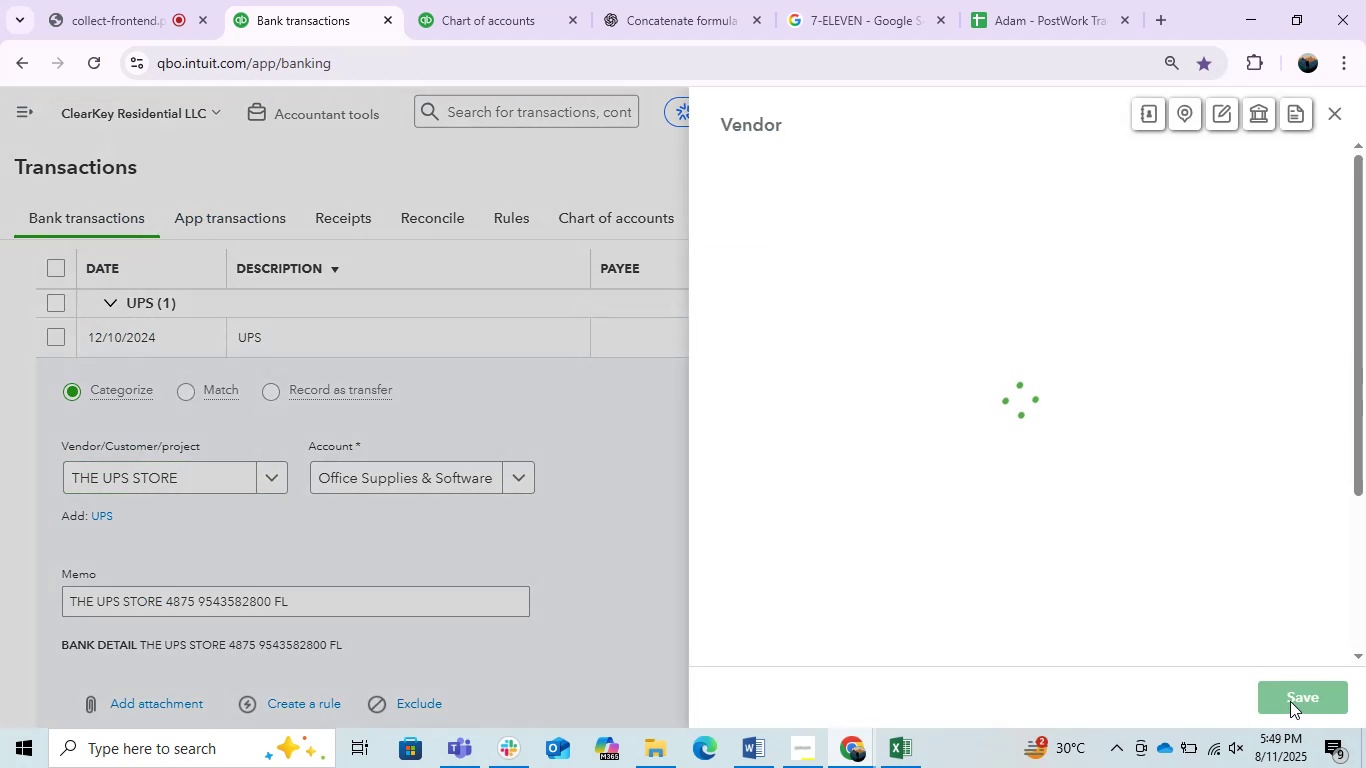 
left_click([1290, 701])
 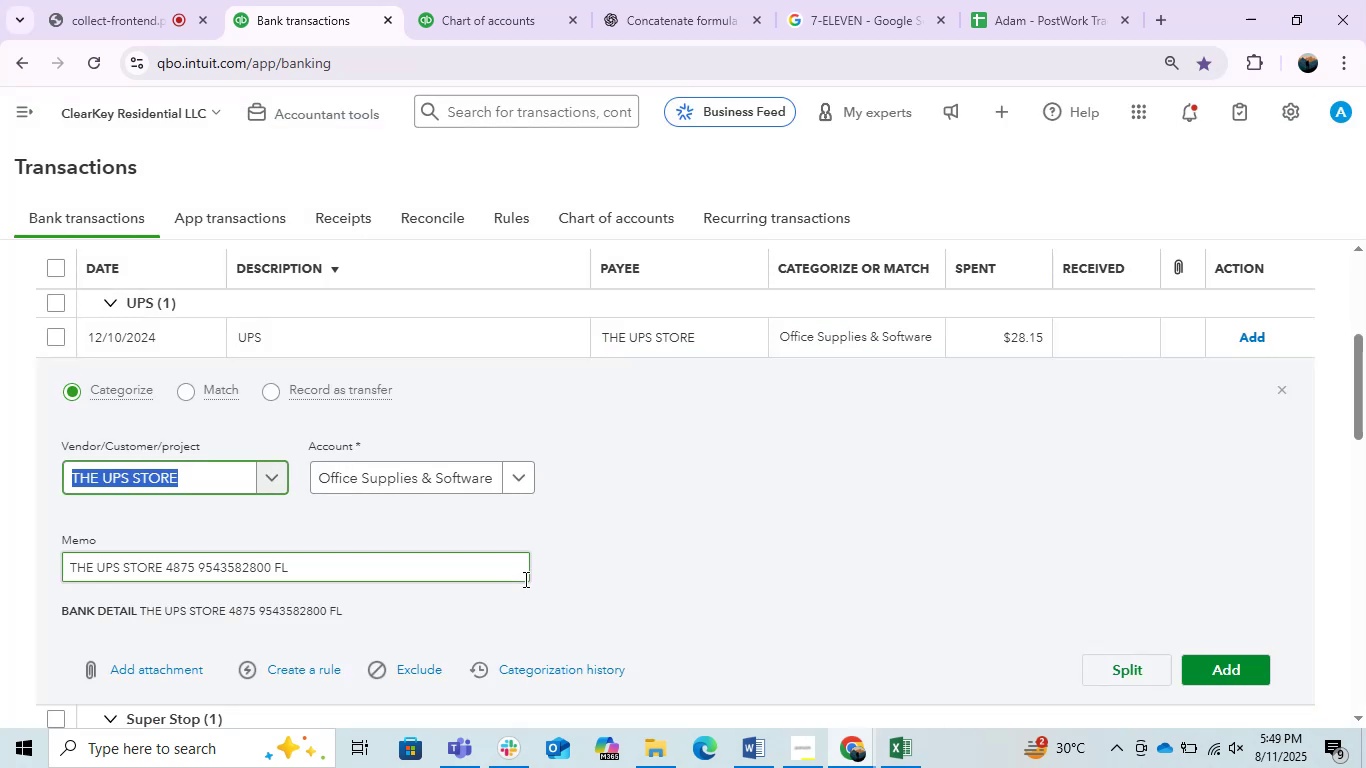 
left_click([1259, 663])
 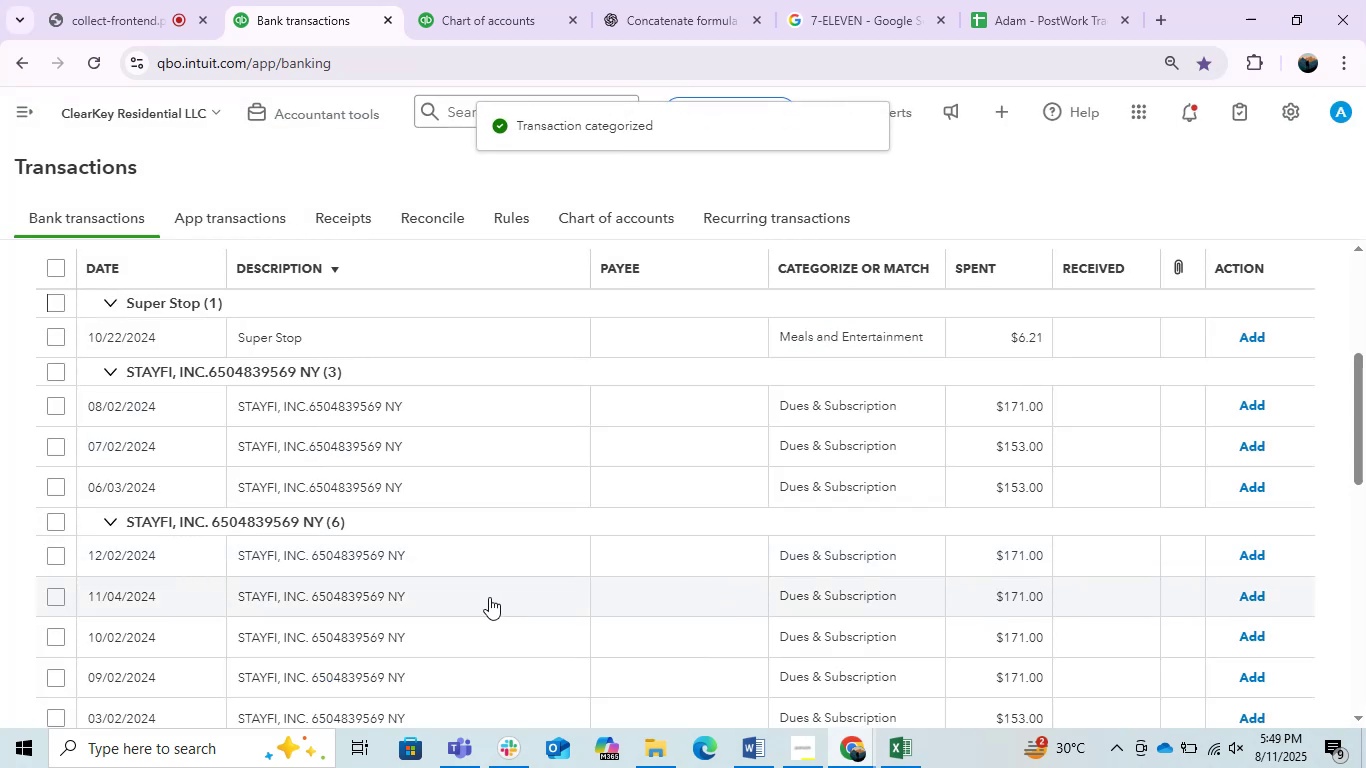 
scroll: coordinate [406, 595], scroll_direction: up, amount: 1.0
 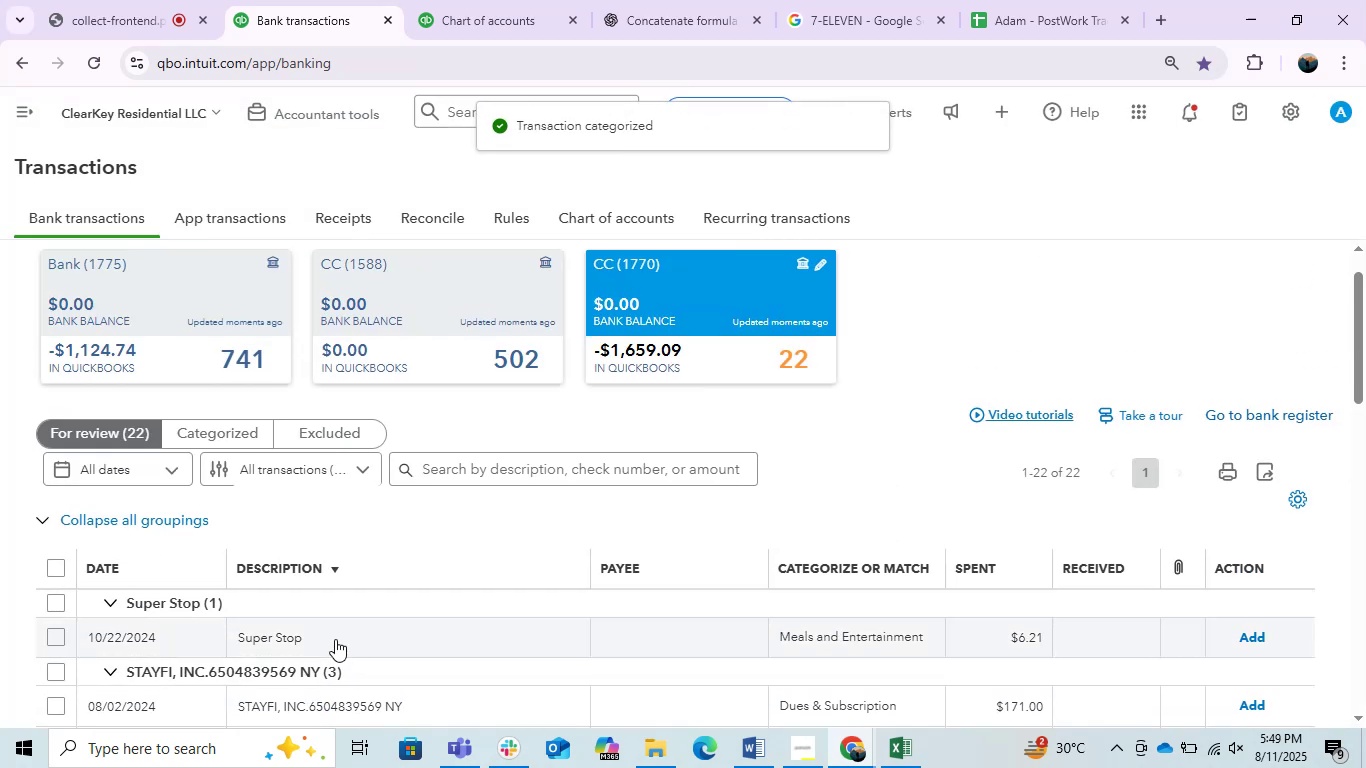 
left_click([335, 639])
 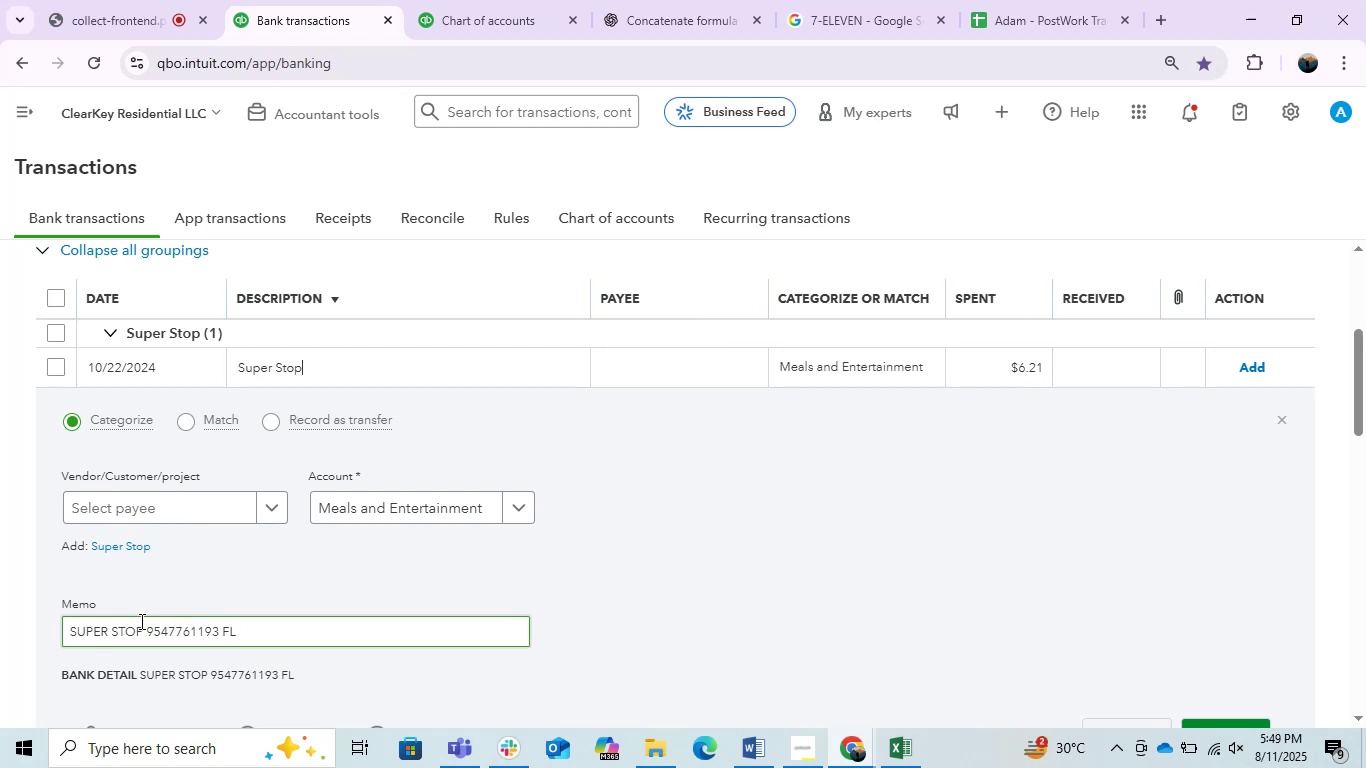 
wait(7.46)
 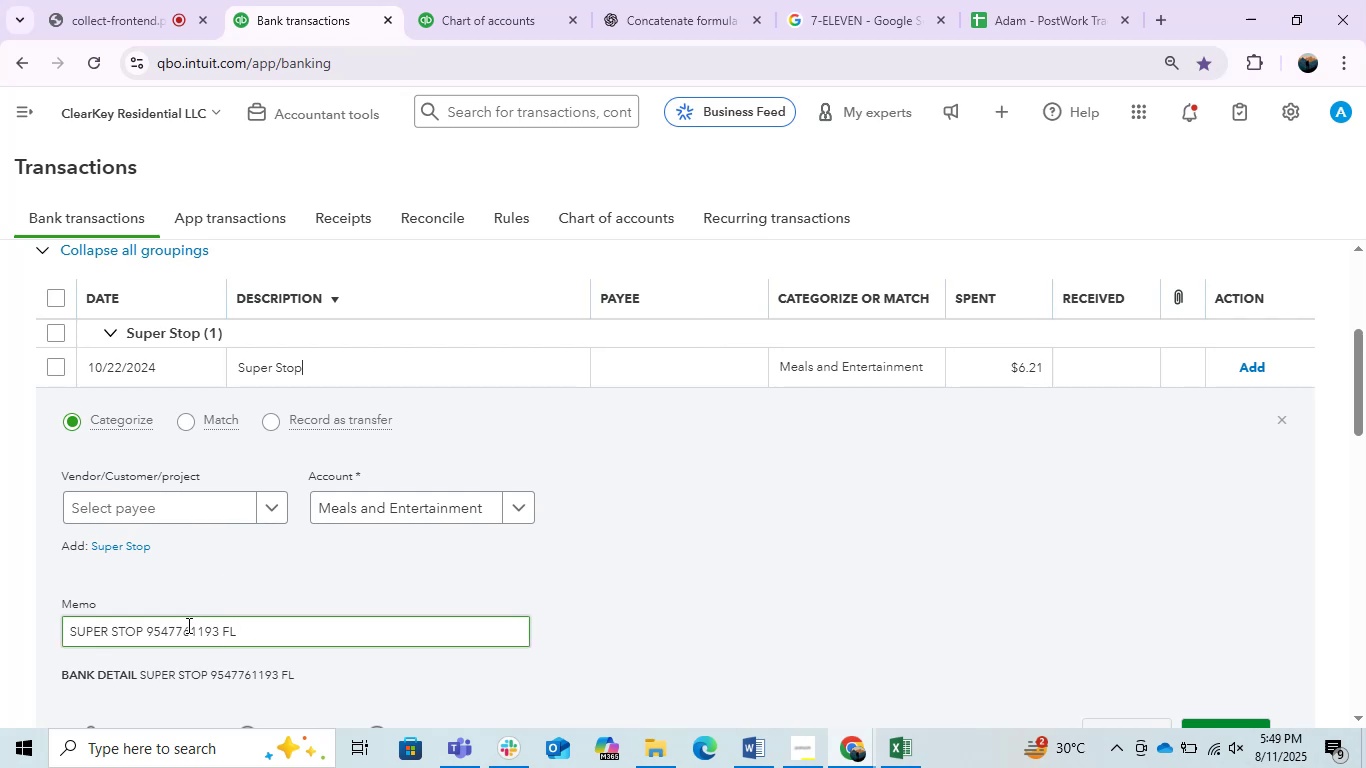 
left_click([169, 503])
 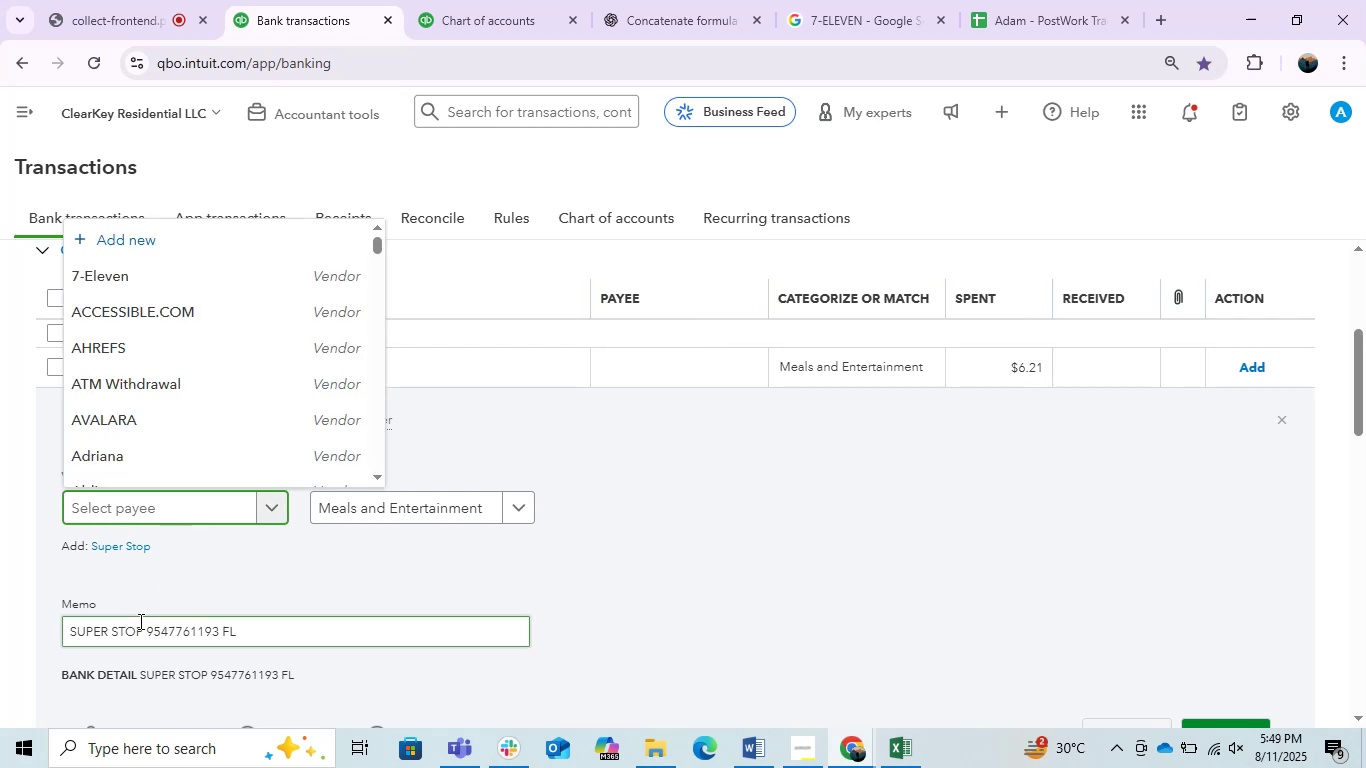 
key(Control+C)
 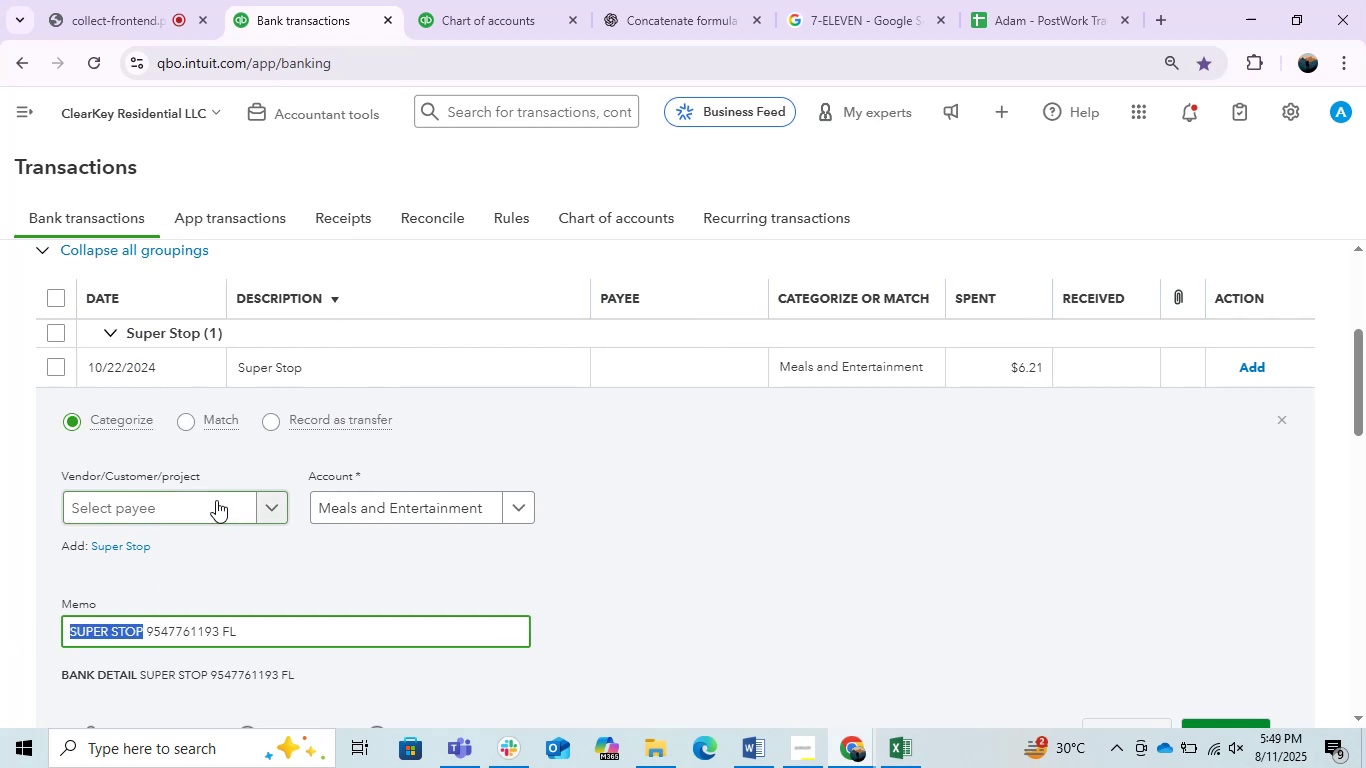 
left_click([216, 500])
 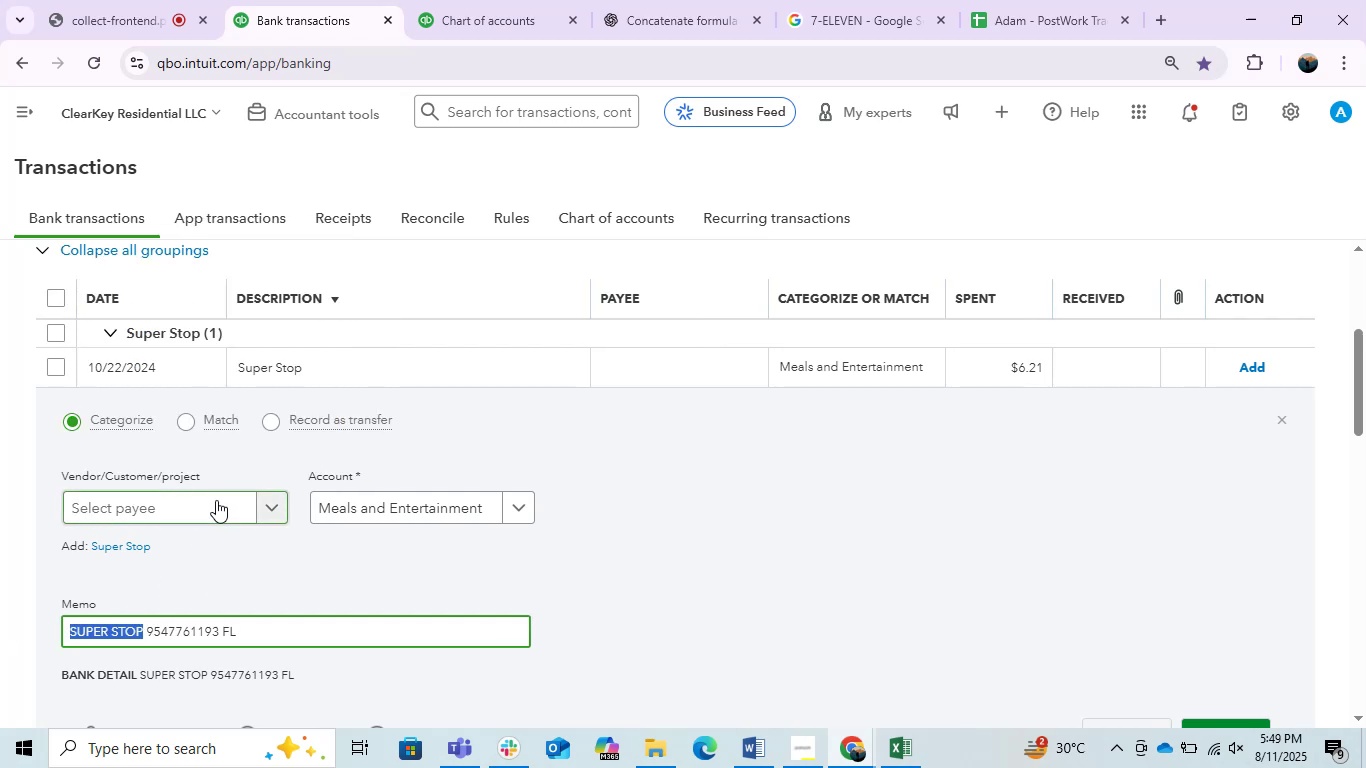 
key(Control+V)
 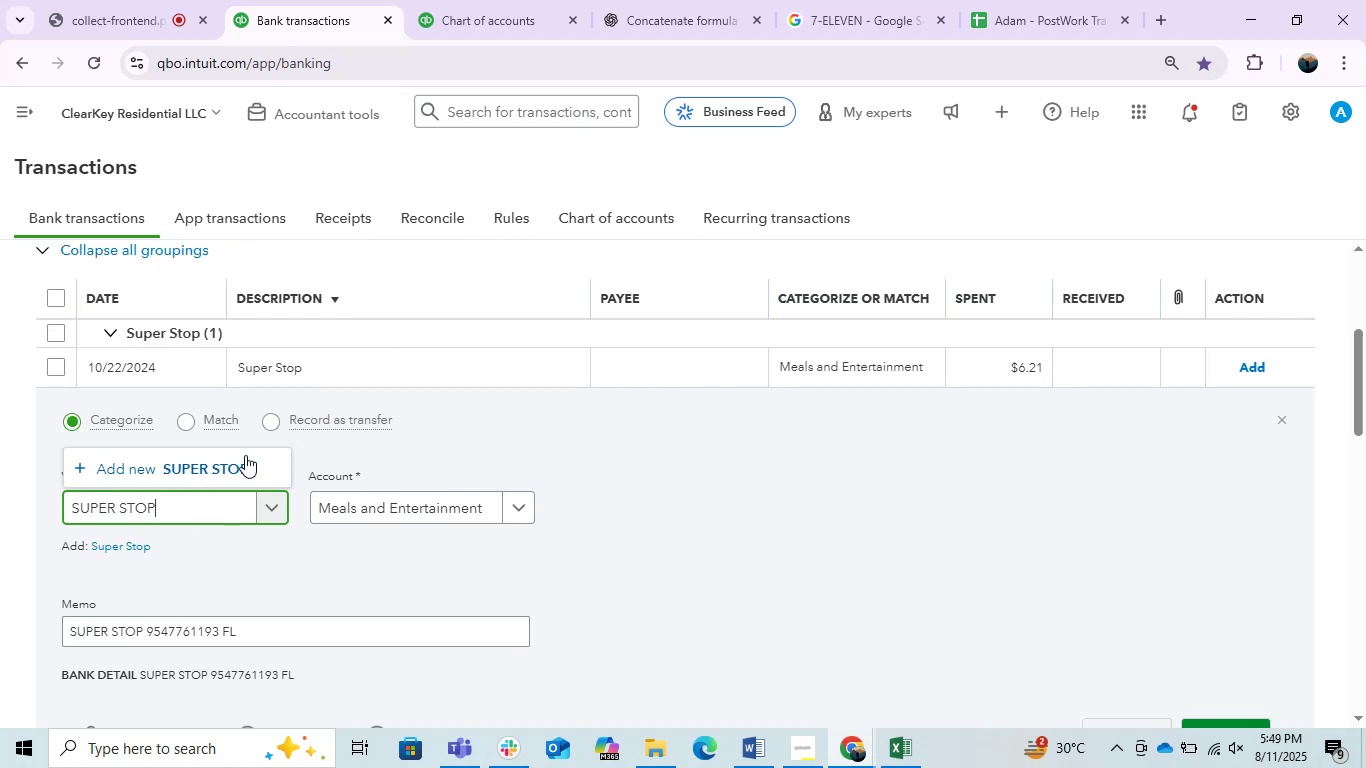 
left_click([238, 462])
 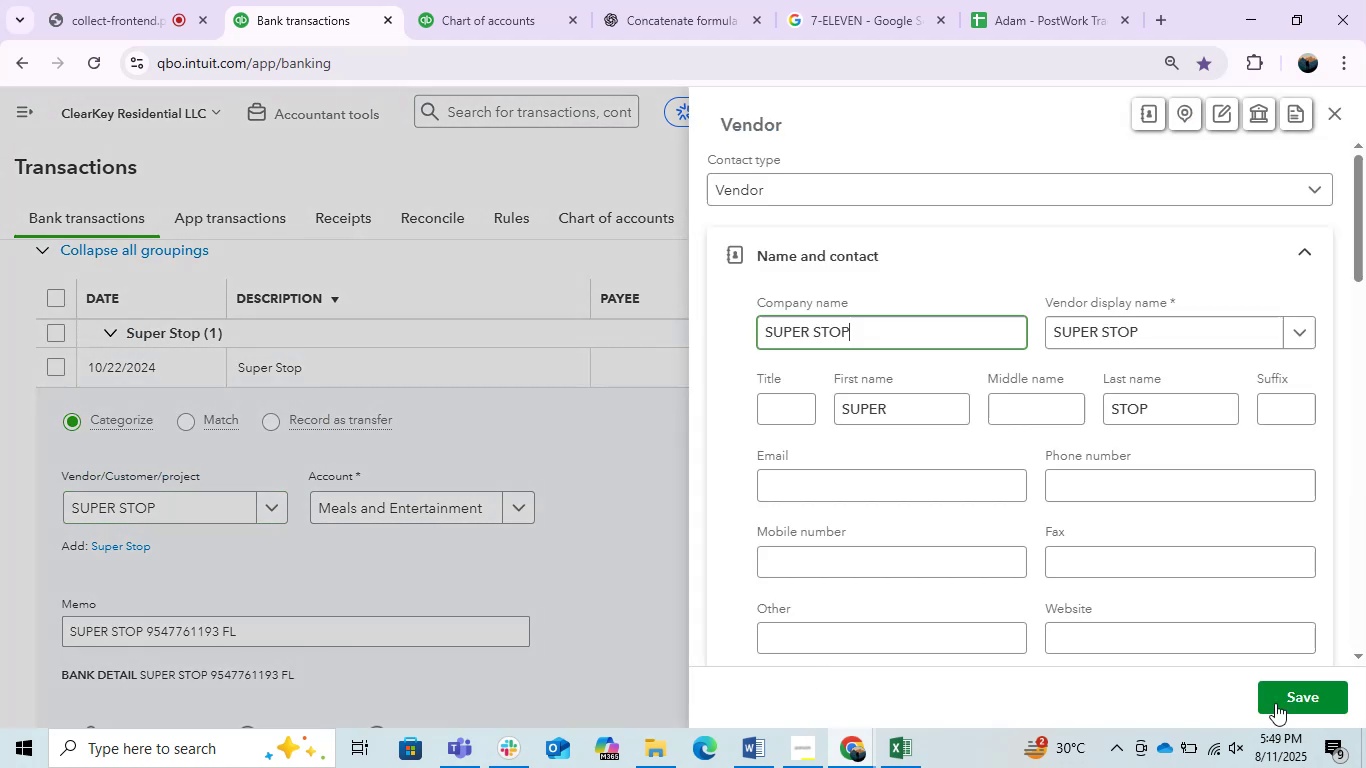 
left_click([1289, 699])
 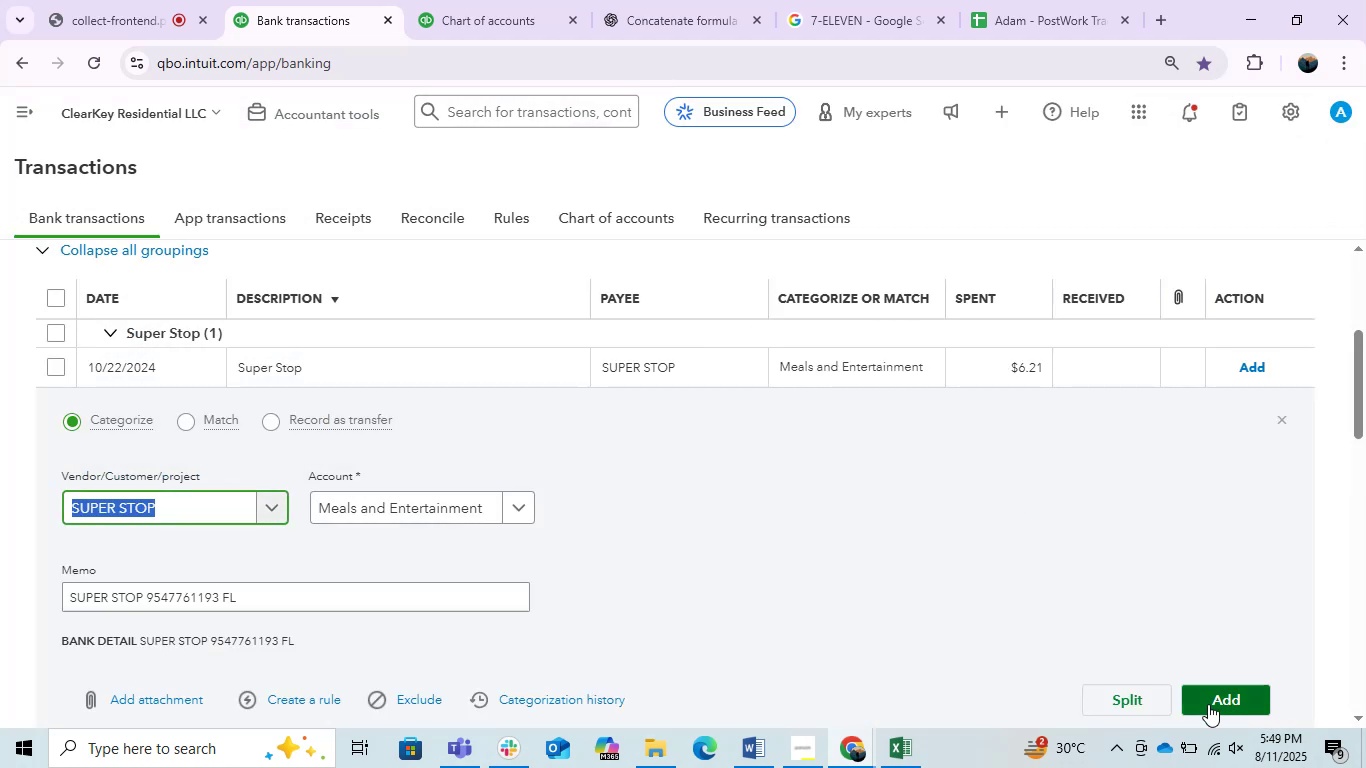 
left_click([1223, 696])
 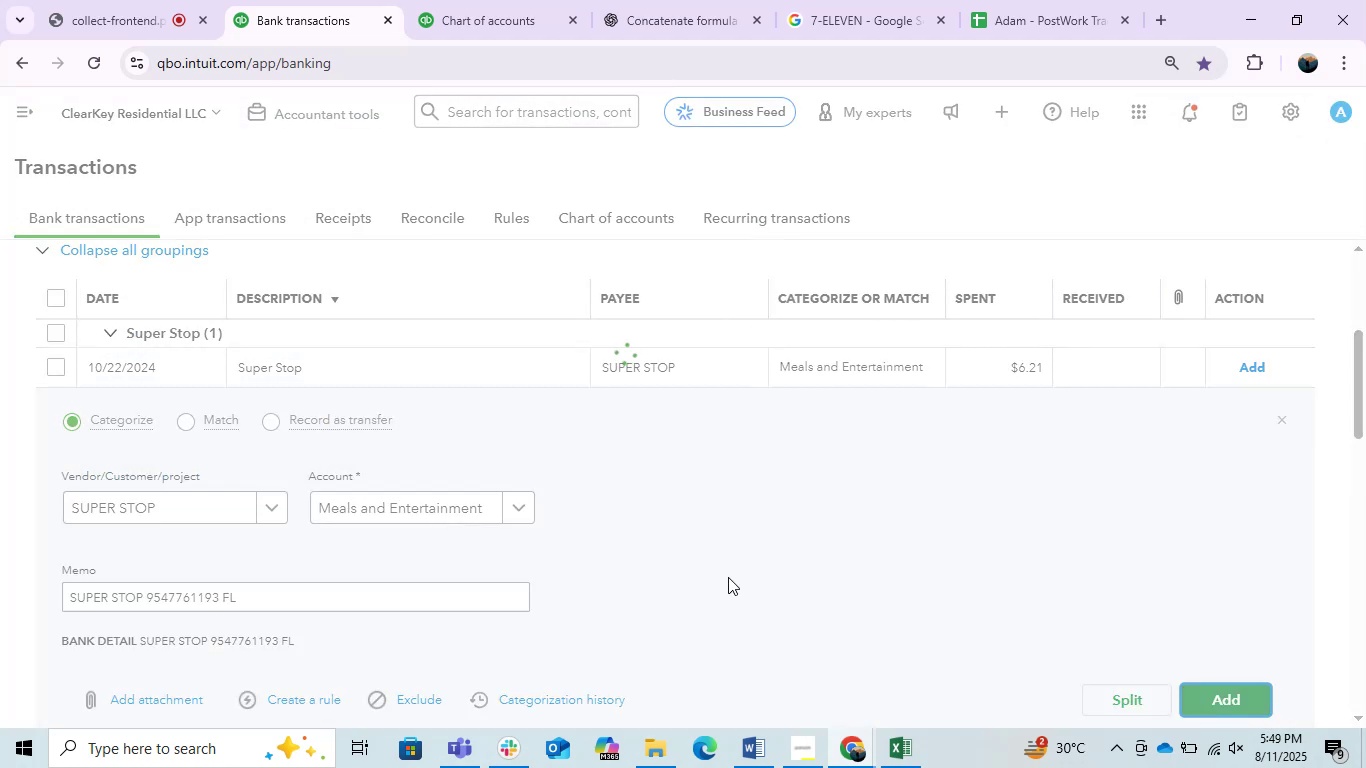 
mouse_move([433, 525])
 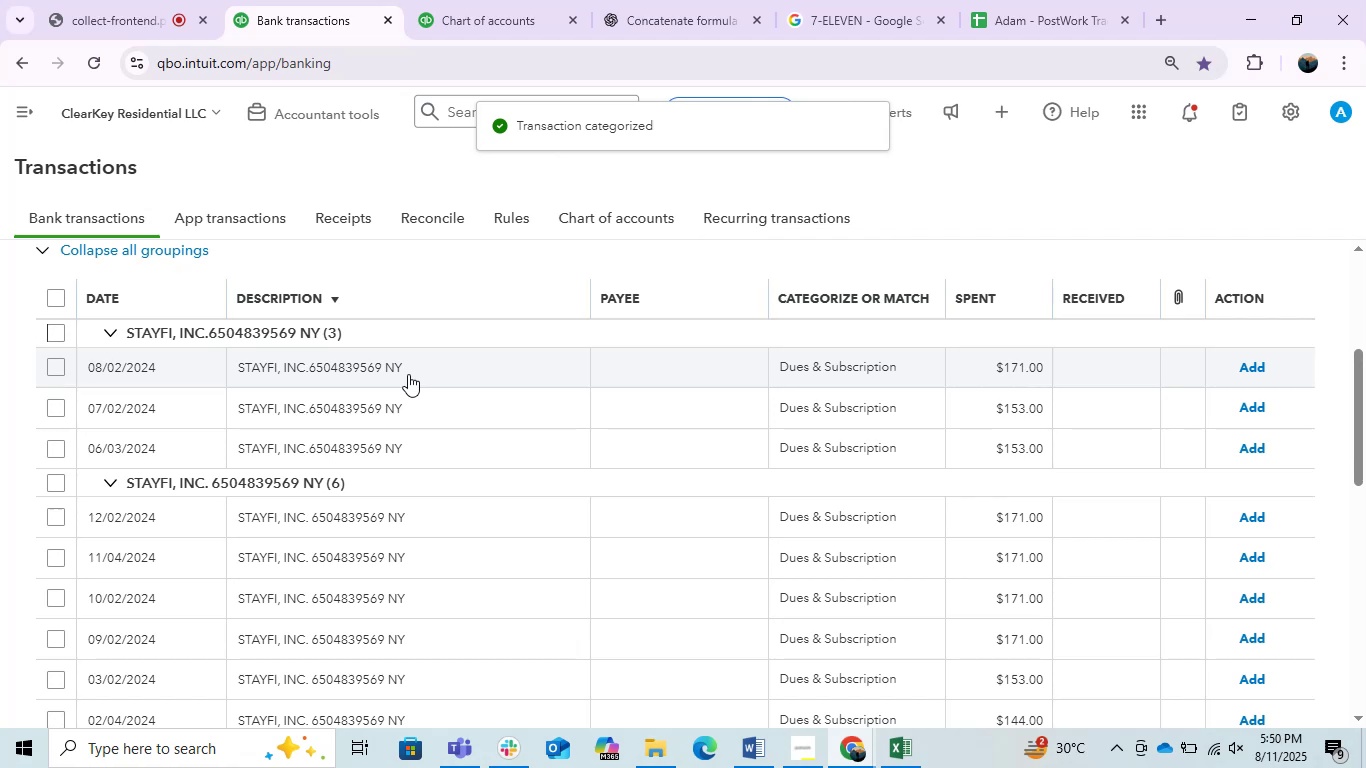 
scroll: coordinate [585, 566], scroll_direction: down, amount: 1.0
 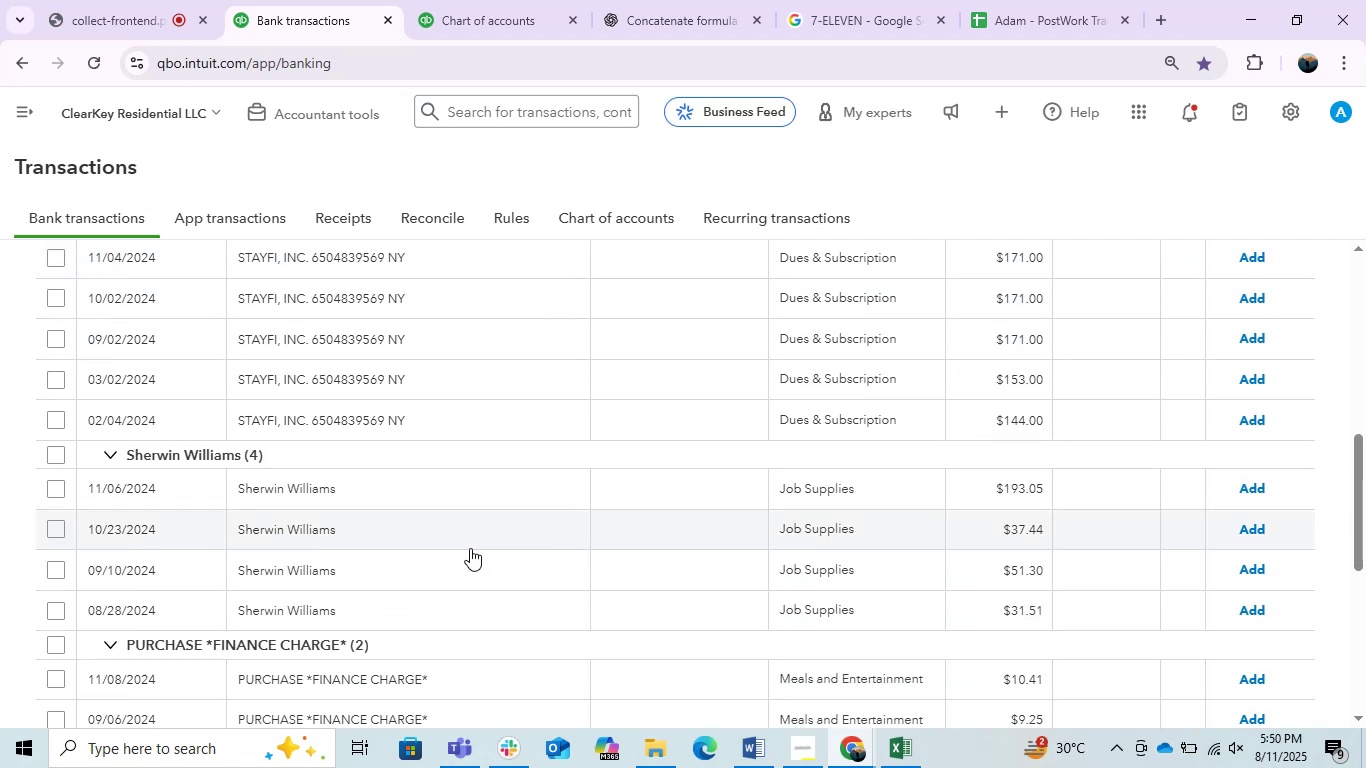 
scroll: coordinate [438, 558], scroll_direction: up, amount: 1.0
 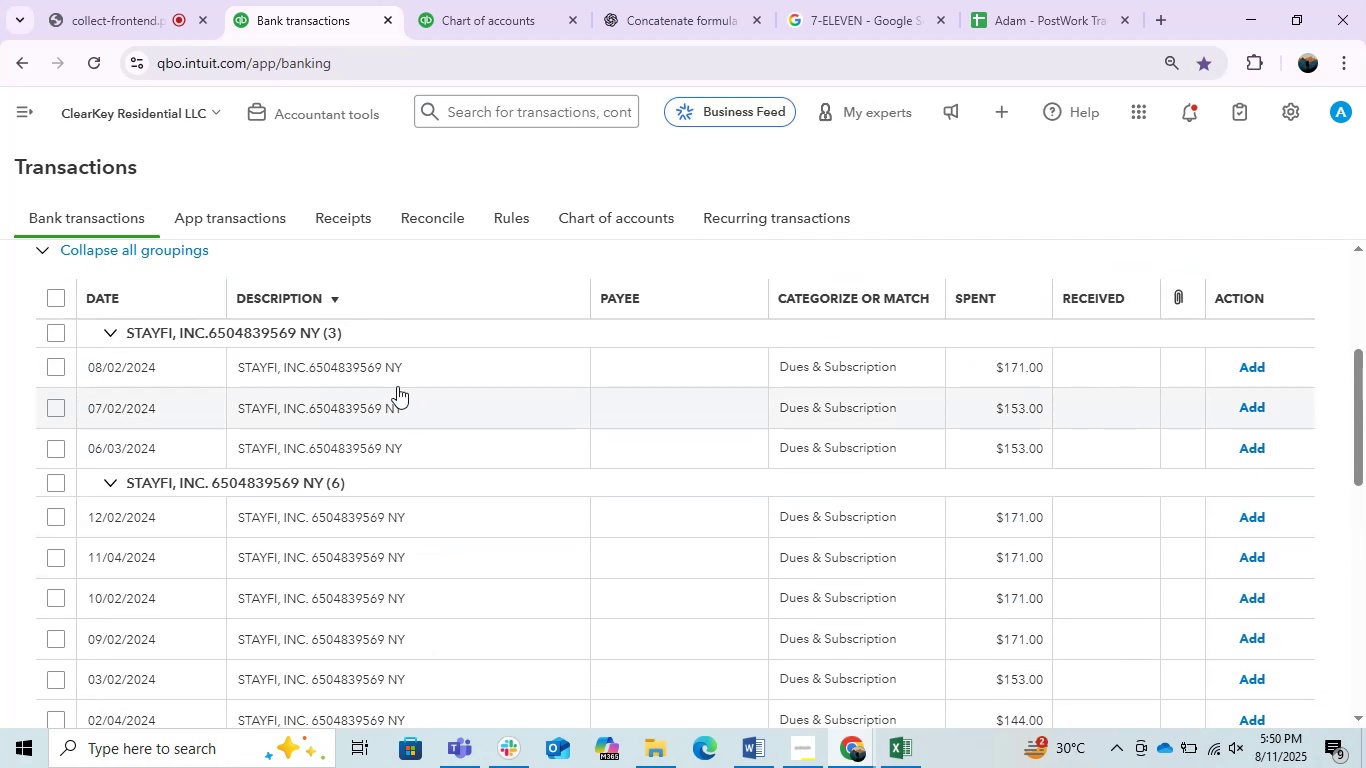 
left_click([396, 383])
 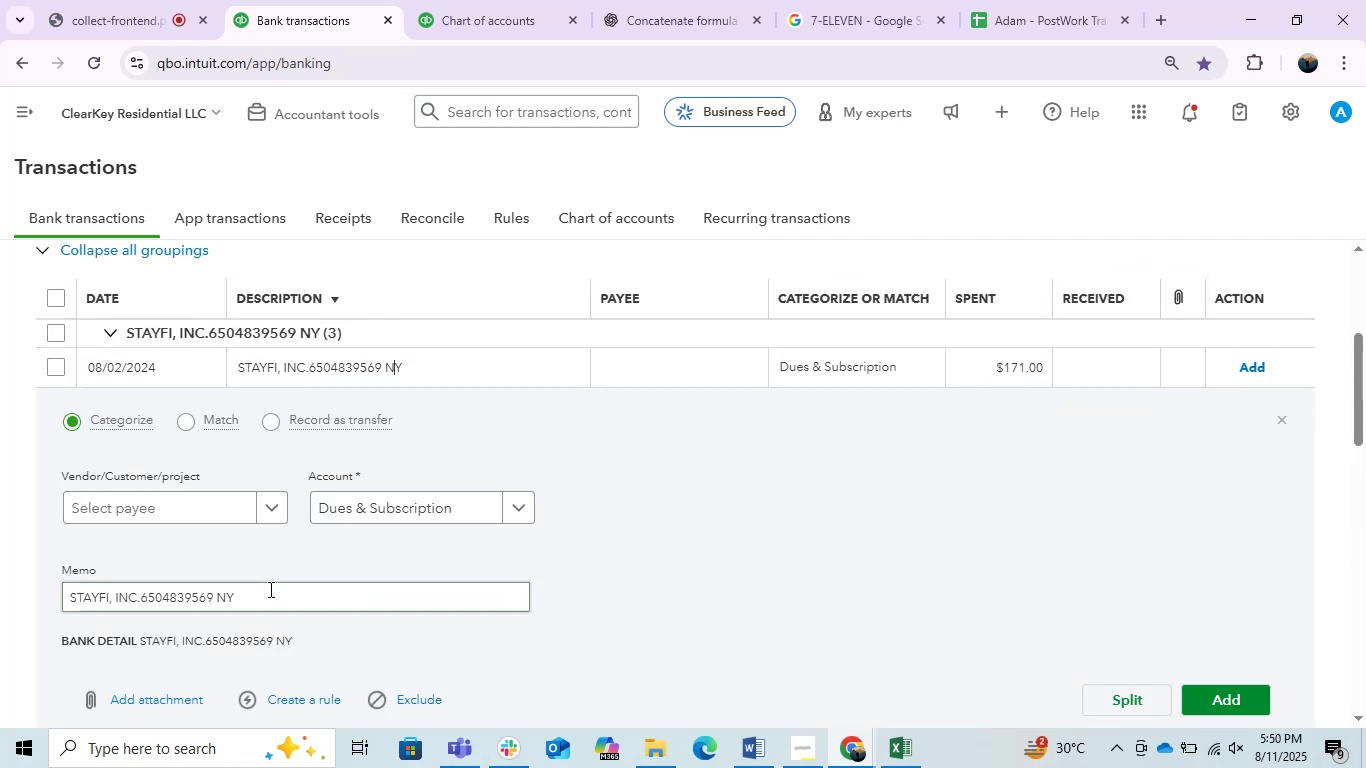 
double_click([269, 589])
 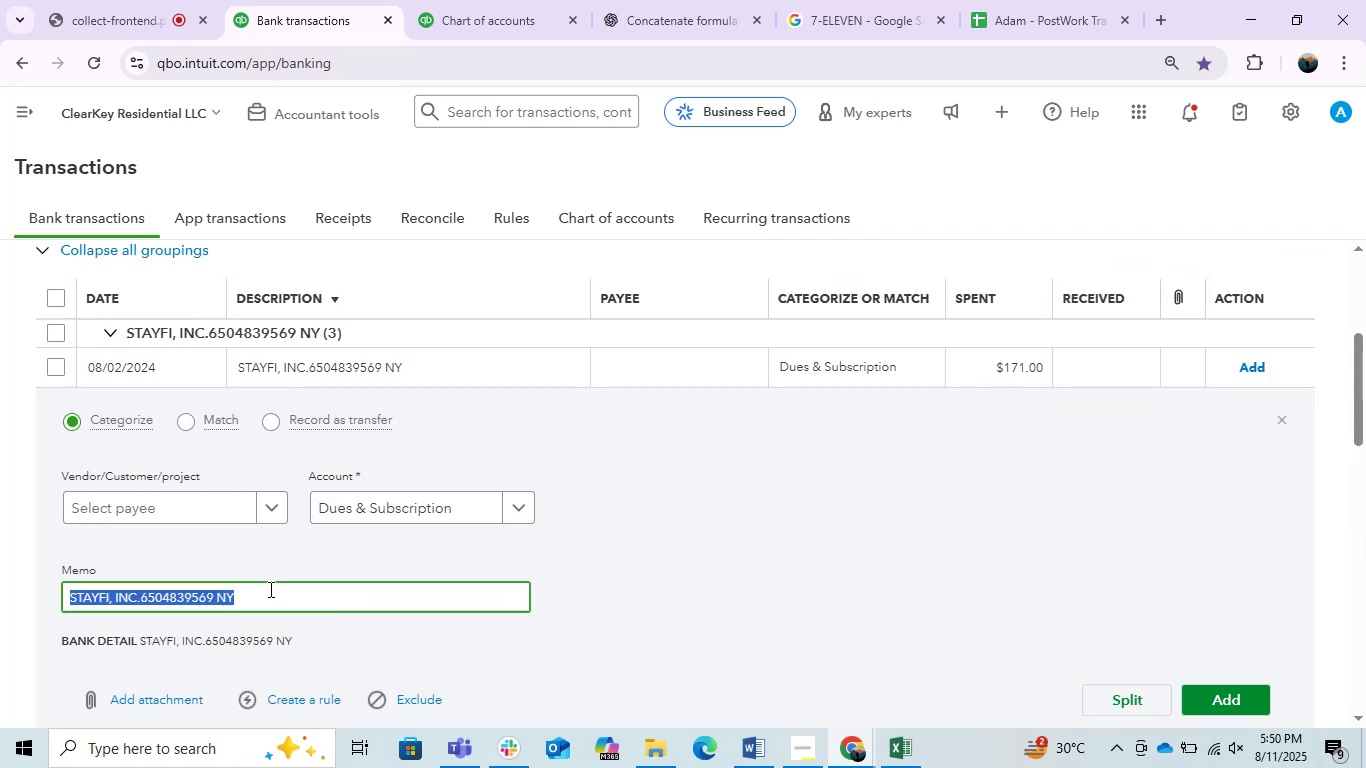 
triple_click([269, 589])
 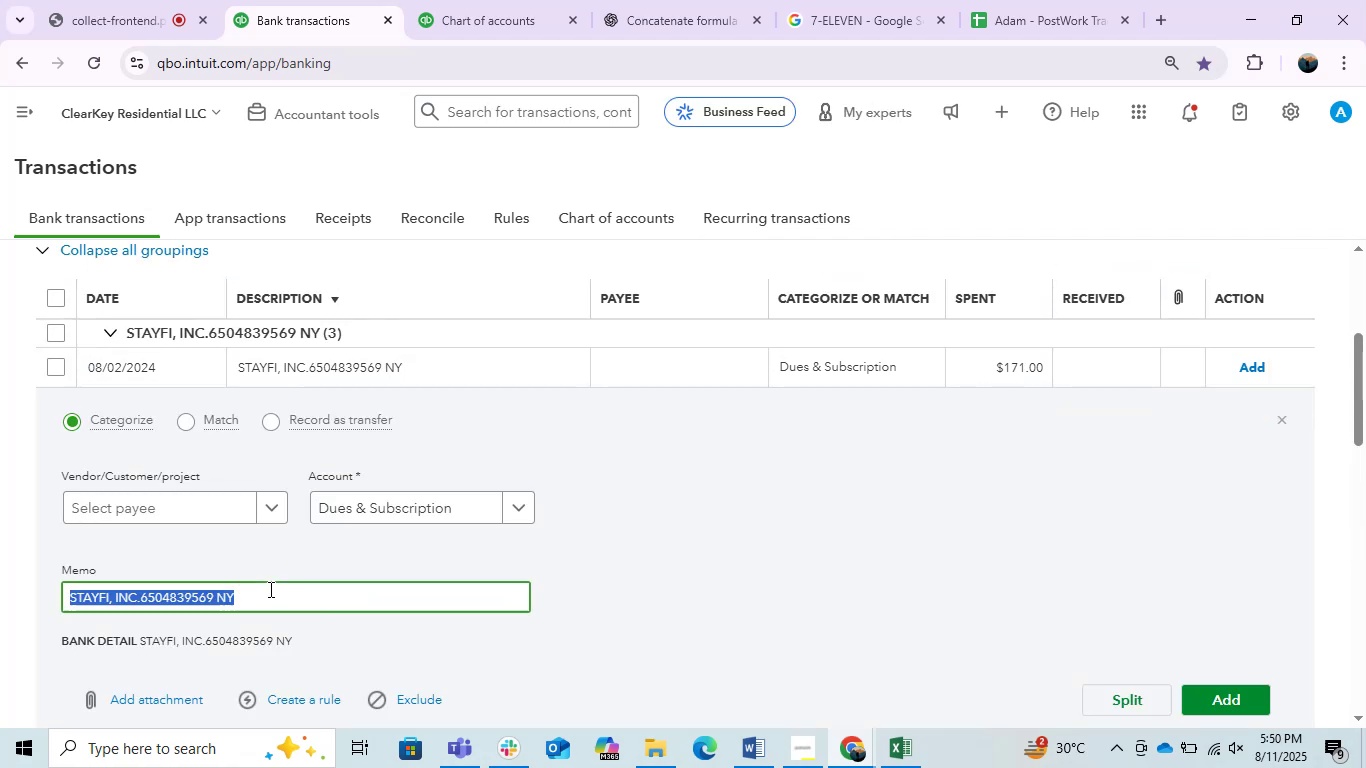 
key(Control+C)
 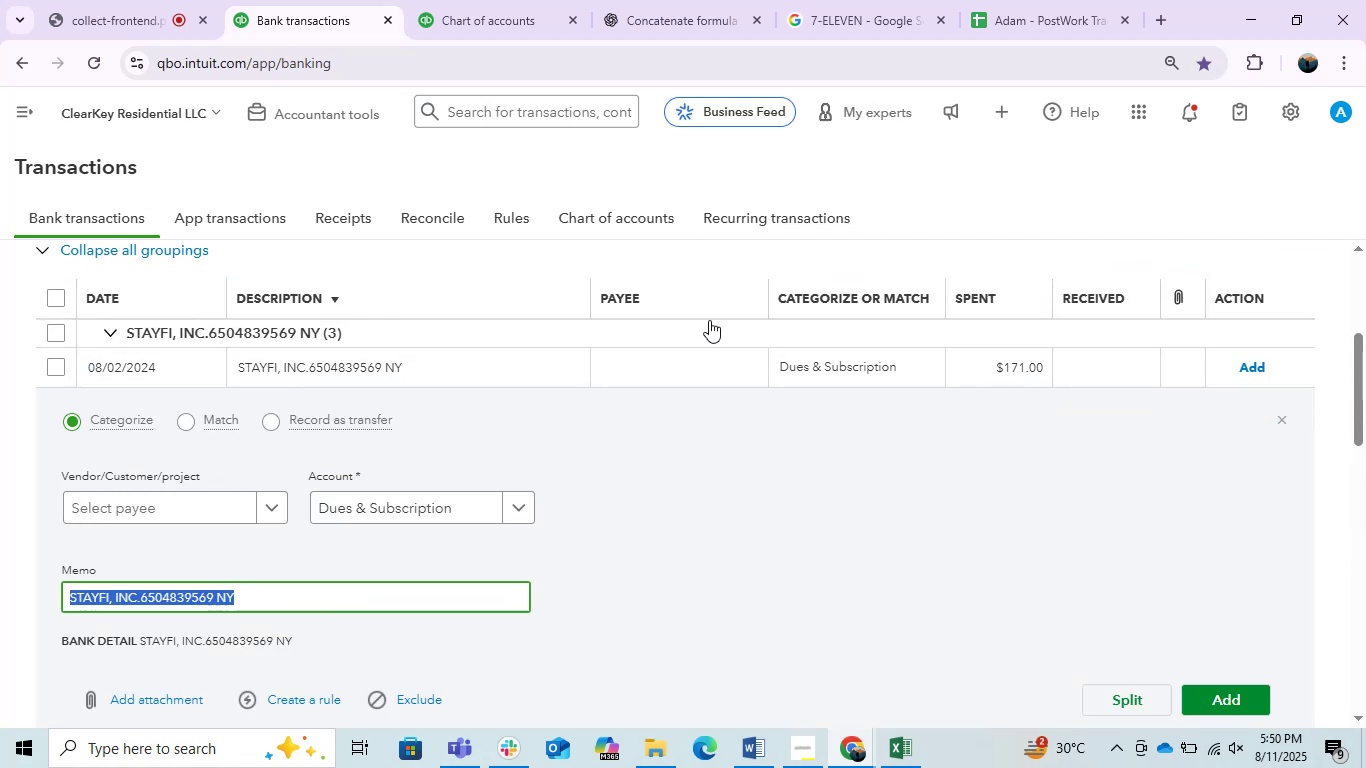 
key(Control+C)
 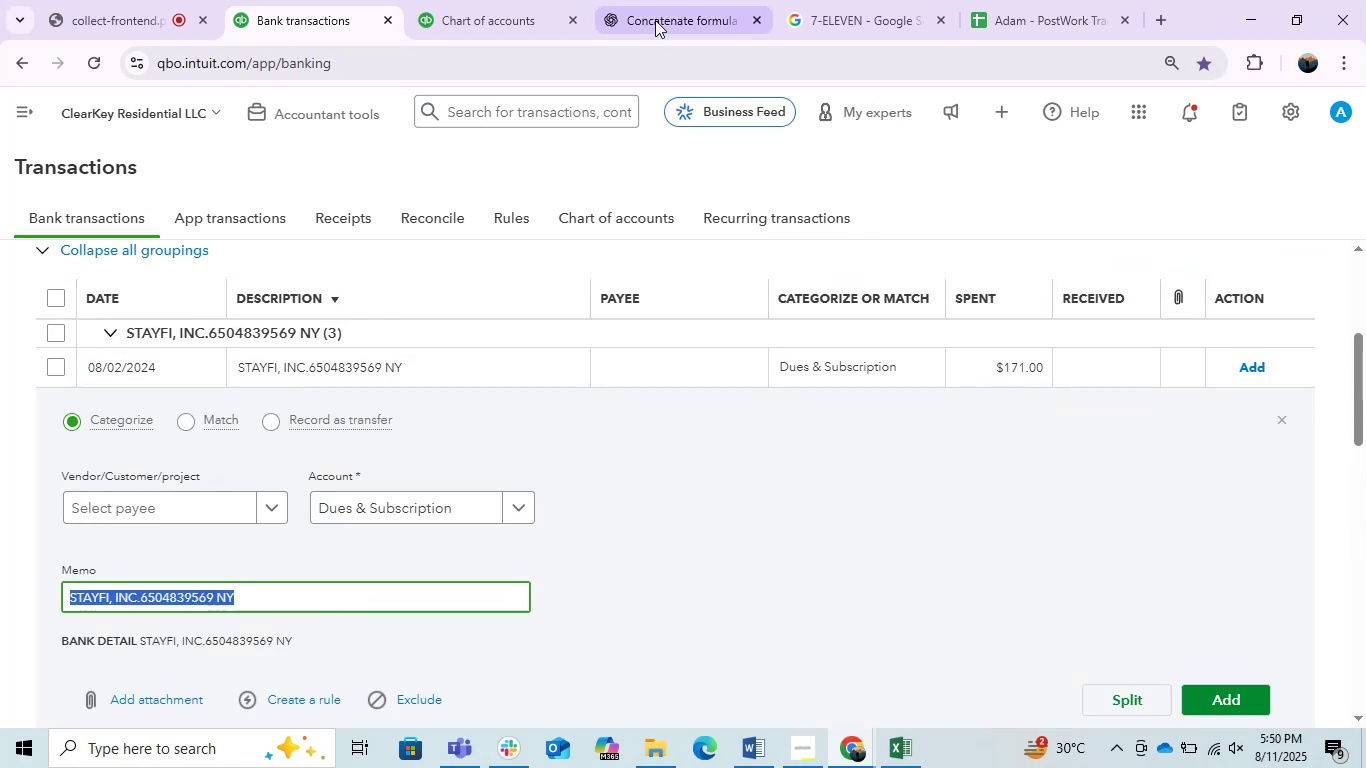 
left_click([655, 20])
 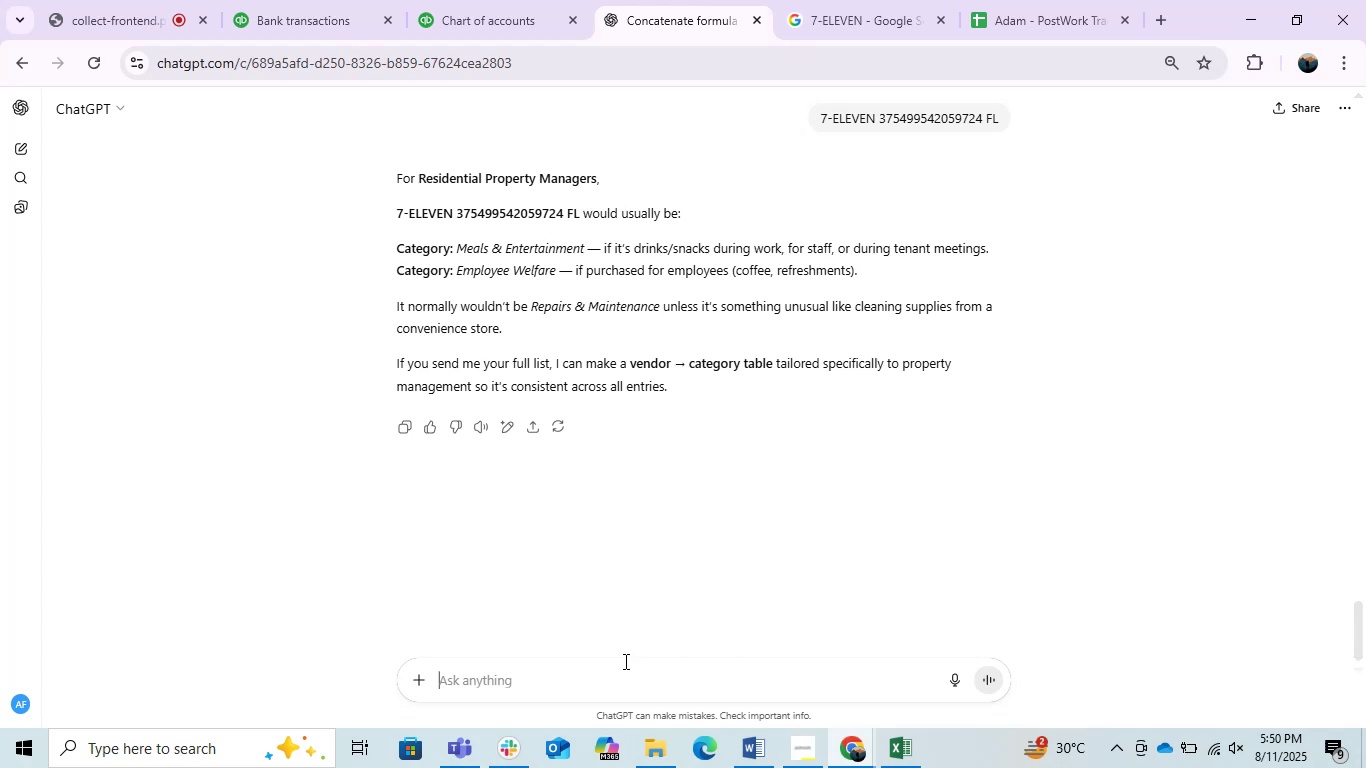 
left_click([624, 661])
 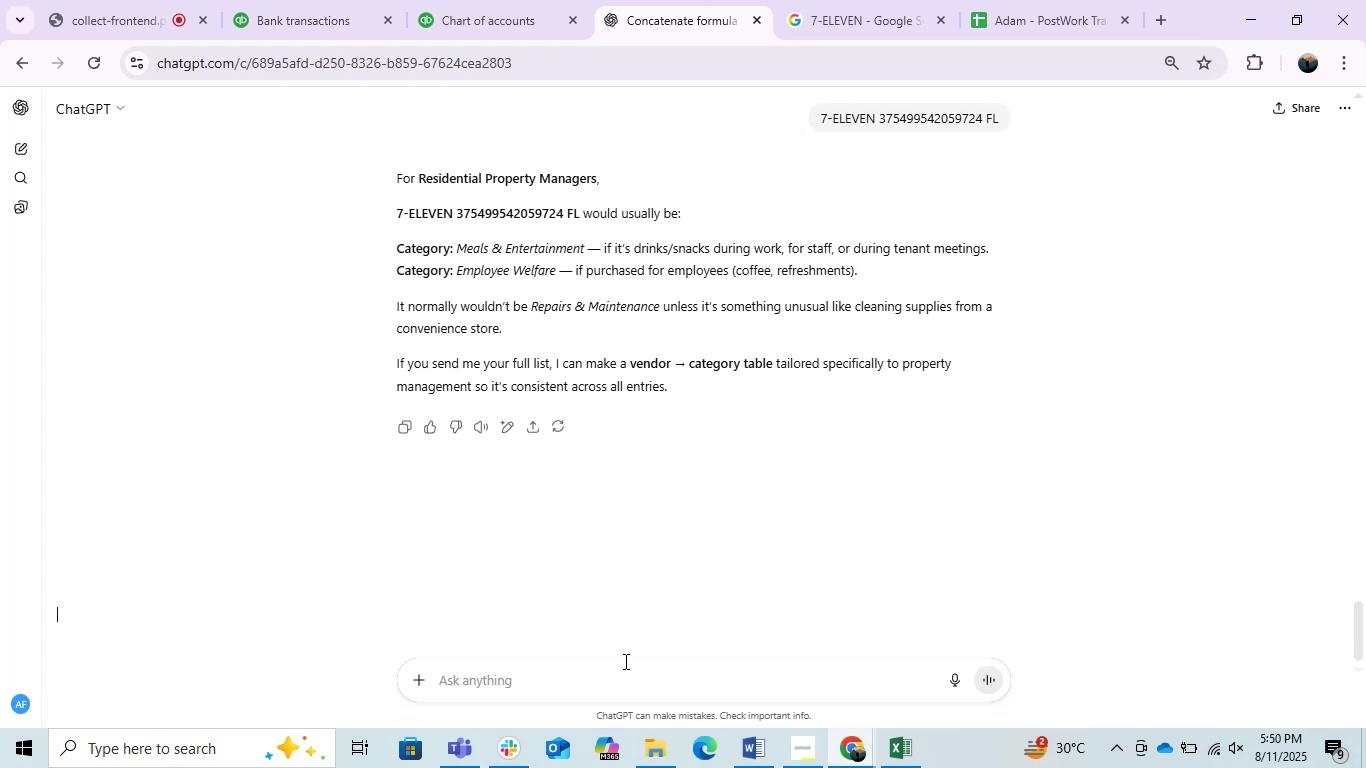 
key(Control+V)
 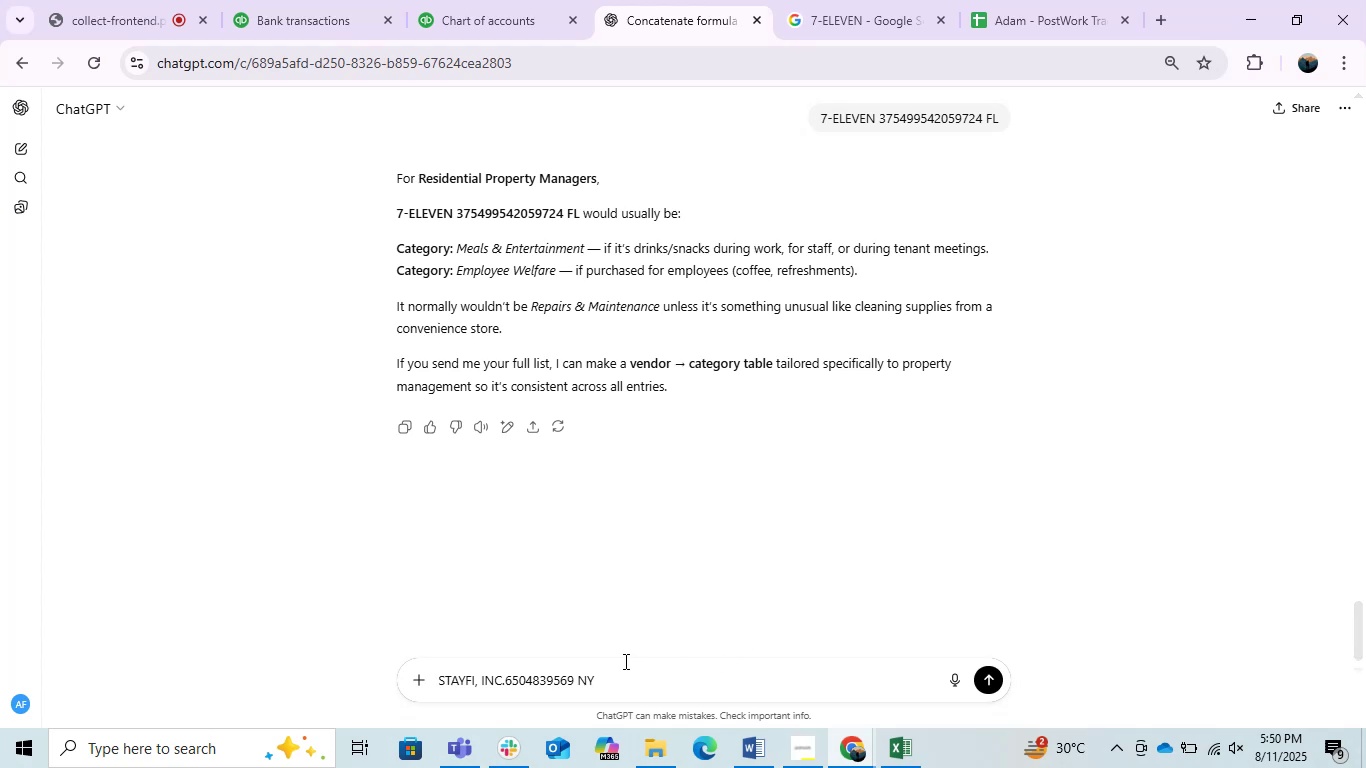 
key(Enter)
 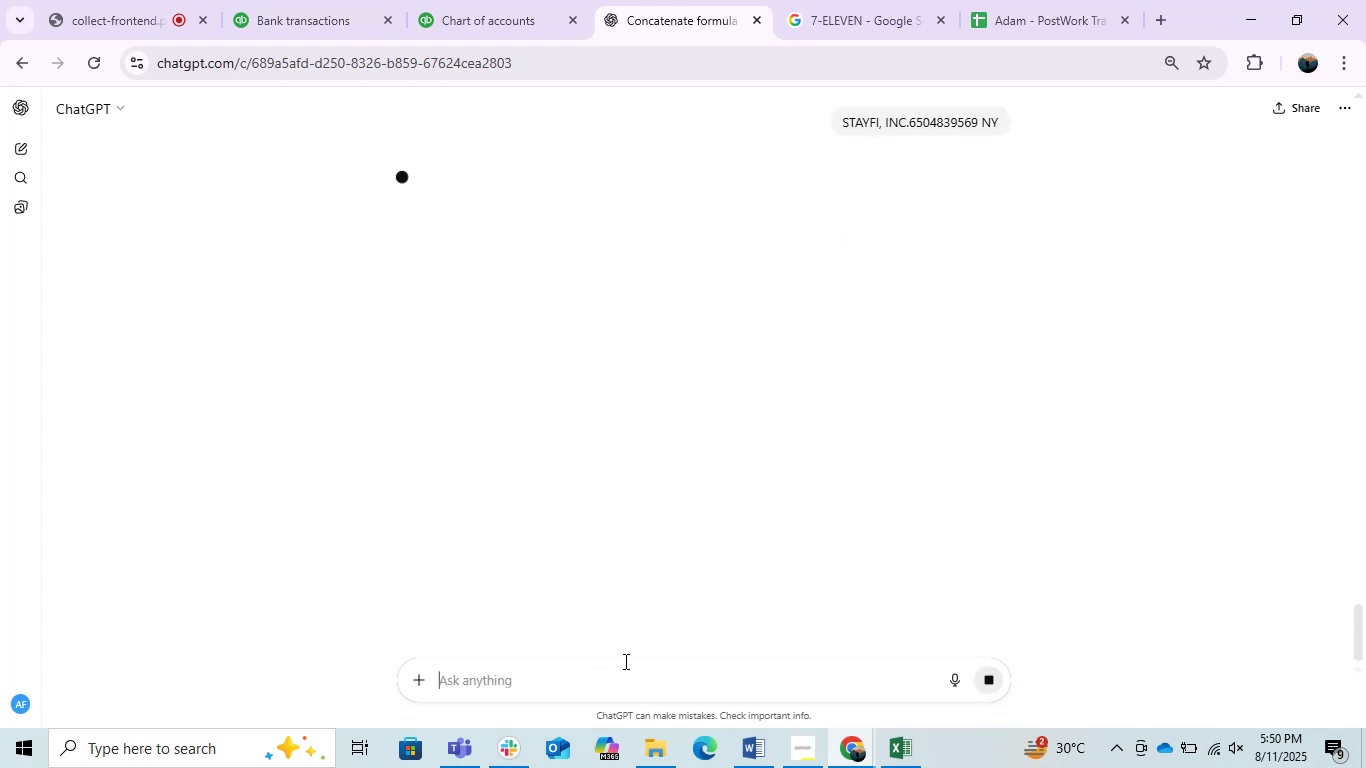 
scroll: coordinate [914, 458], scroll_direction: up, amount: 2.0
 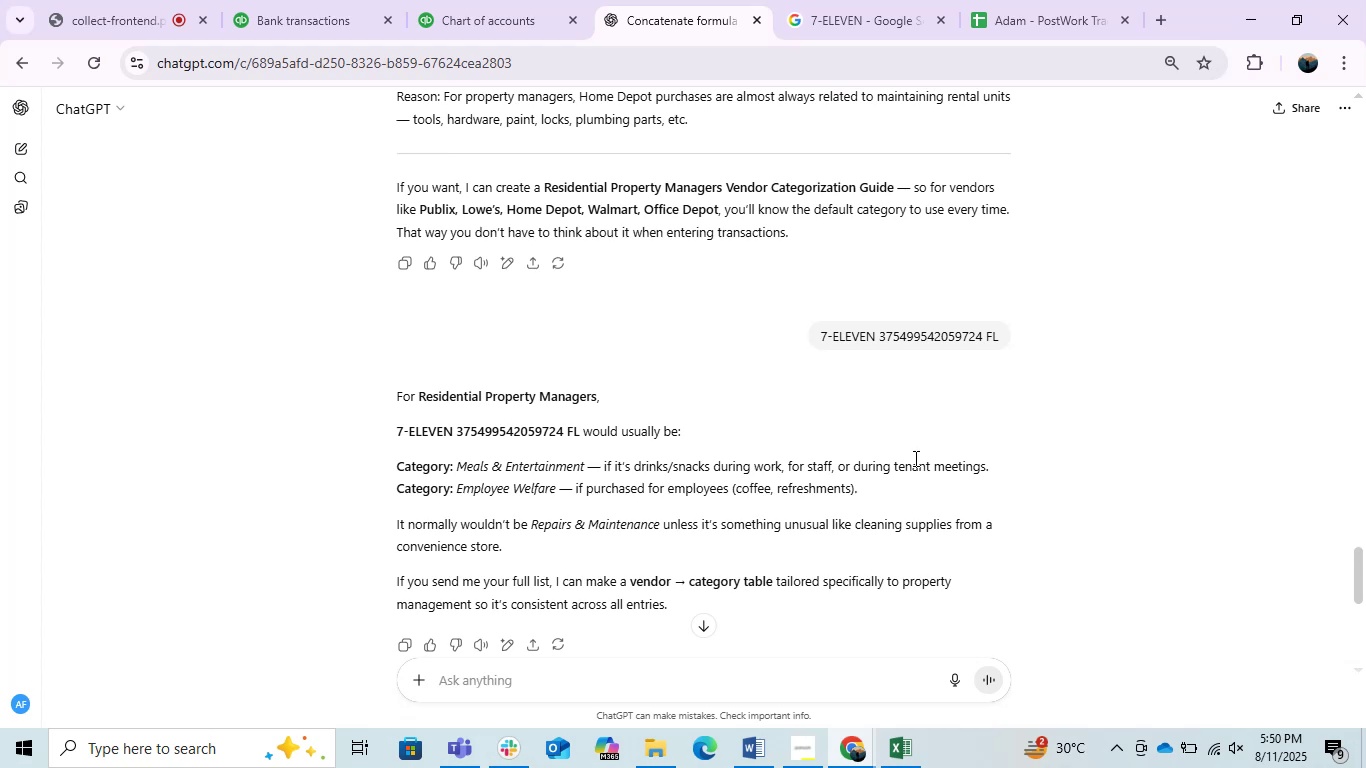 
wait(7.92)
 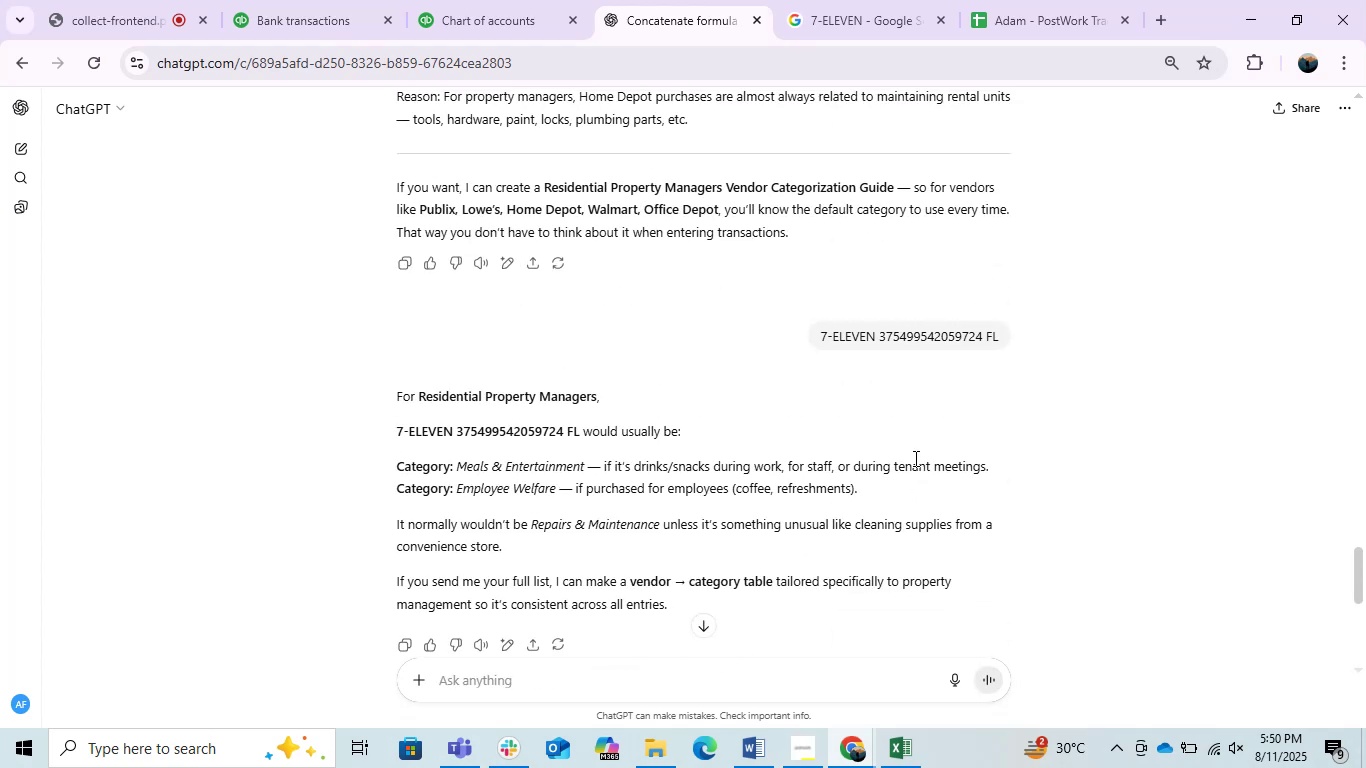 
scroll: coordinate [914, 458], scroll_direction: down, amount: 2.0
 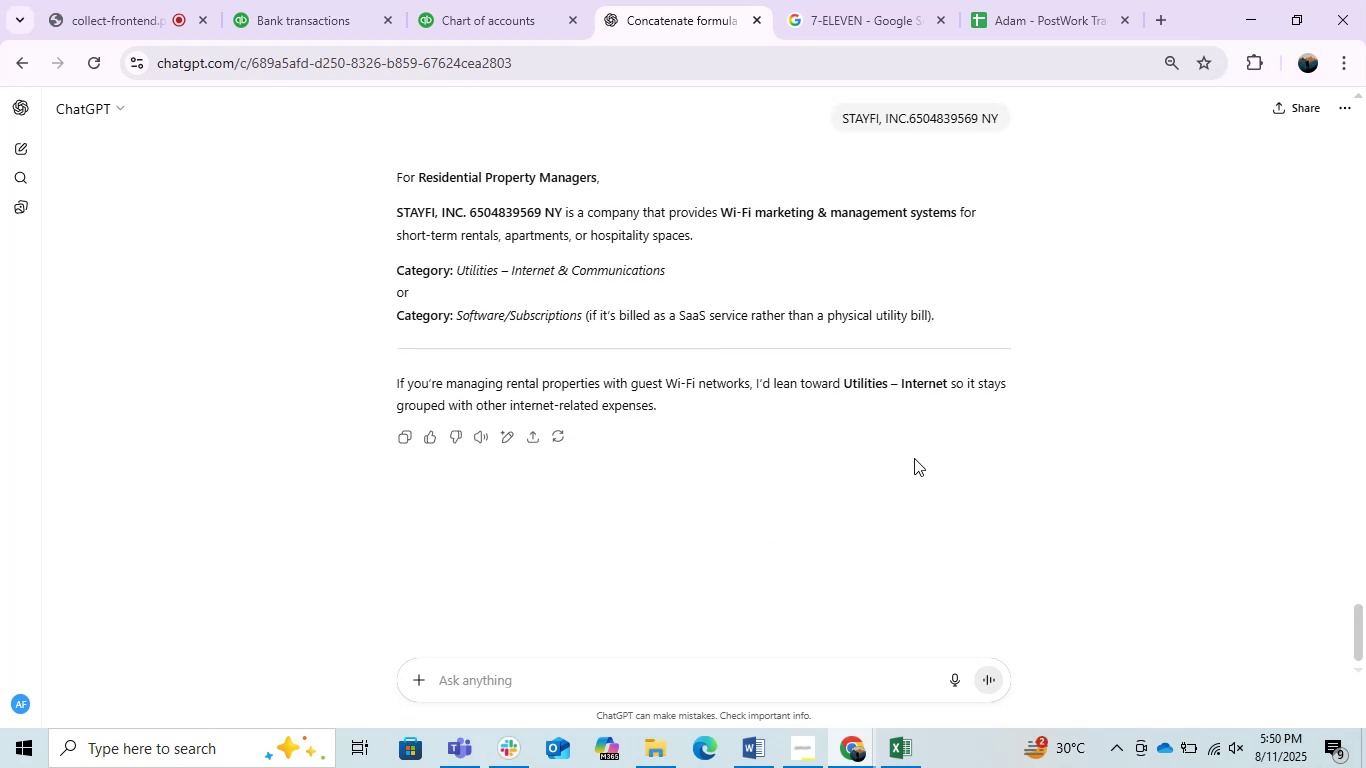 
wait(10.6)
 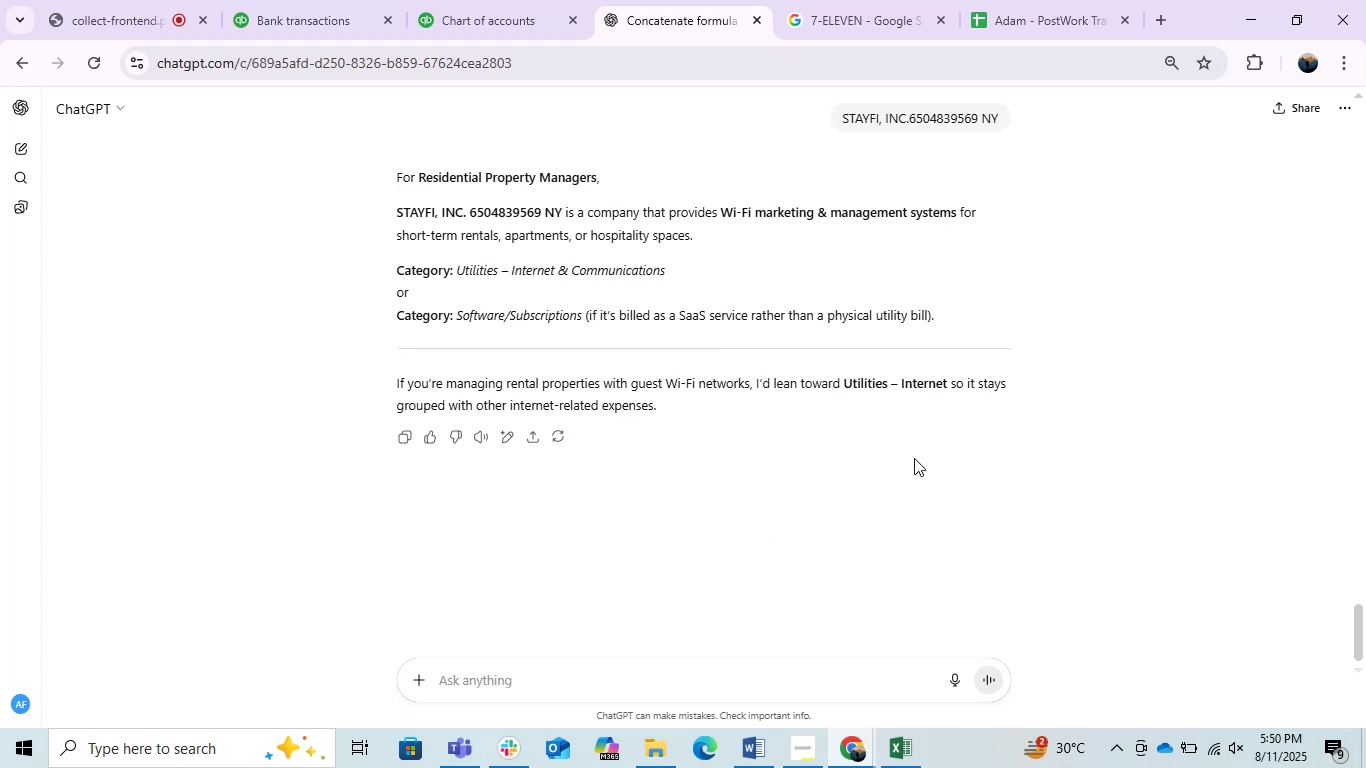 
scroll: coordinate [776, 477], scroll_direction: up, amount: 2.0
 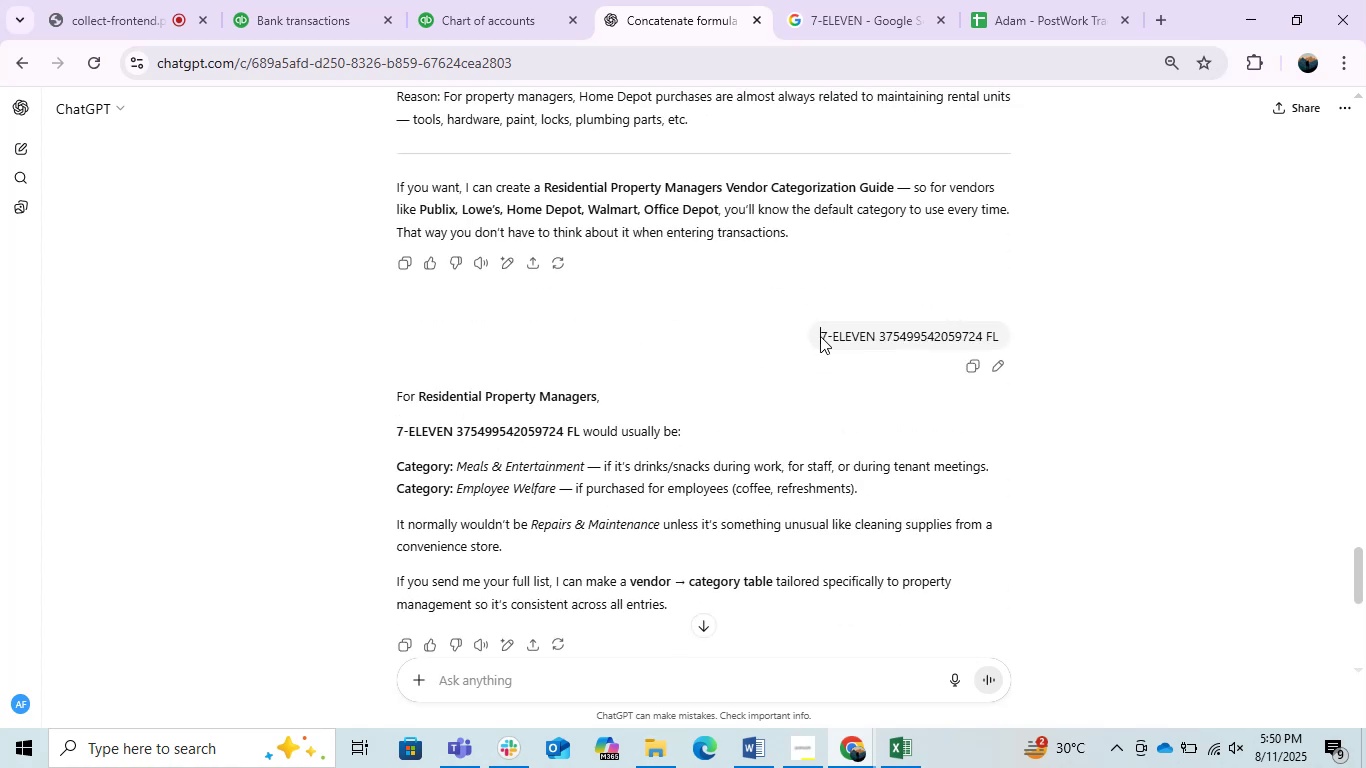 
key(Control+C)
 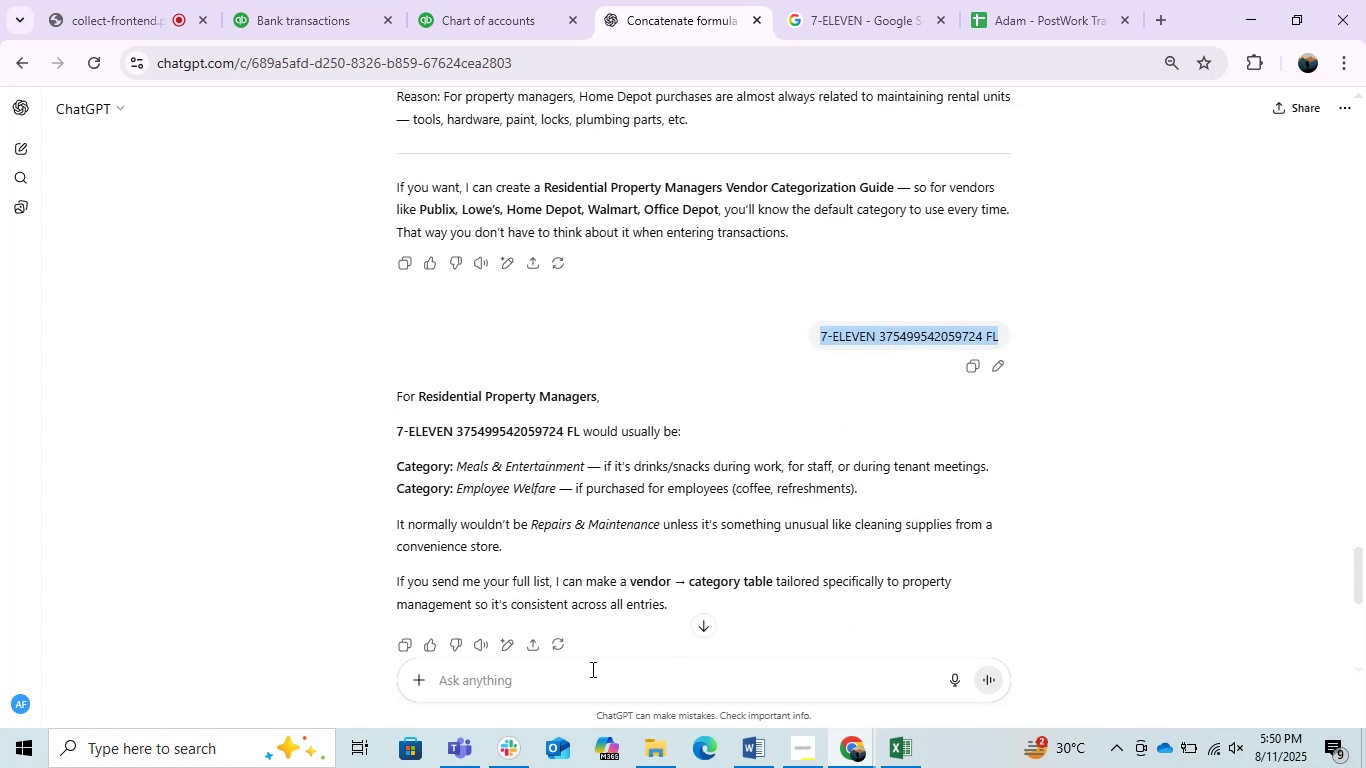 
key(Control+ControlLeft)
 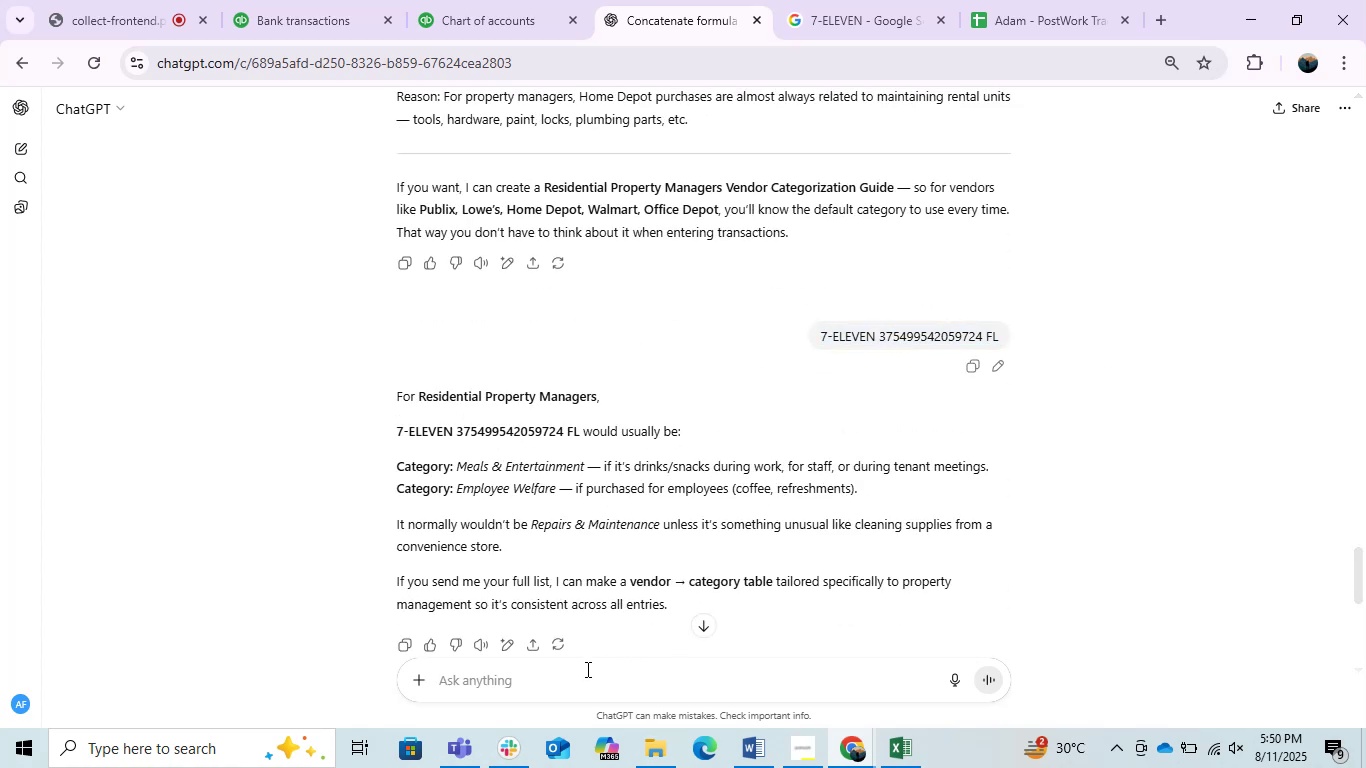 
left_click([586, 669])
 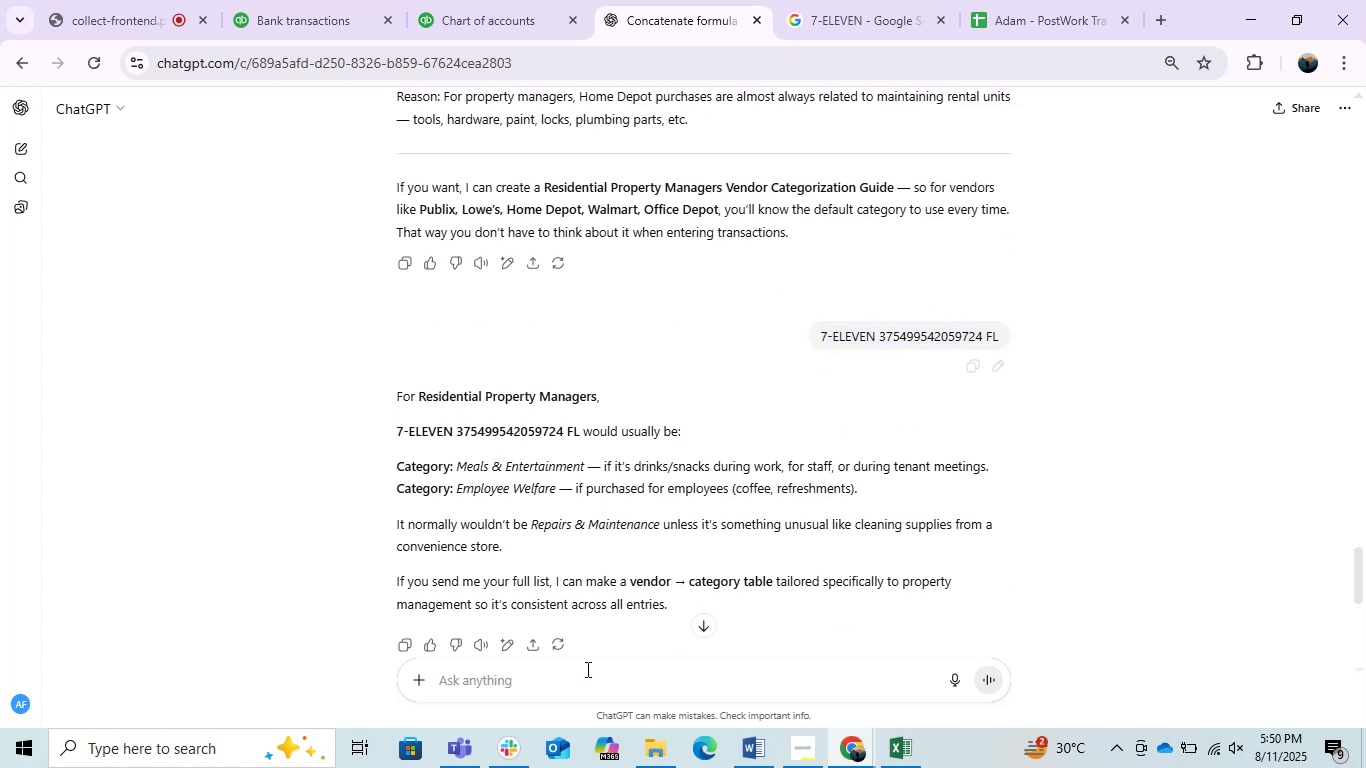 
key(Control+V)
 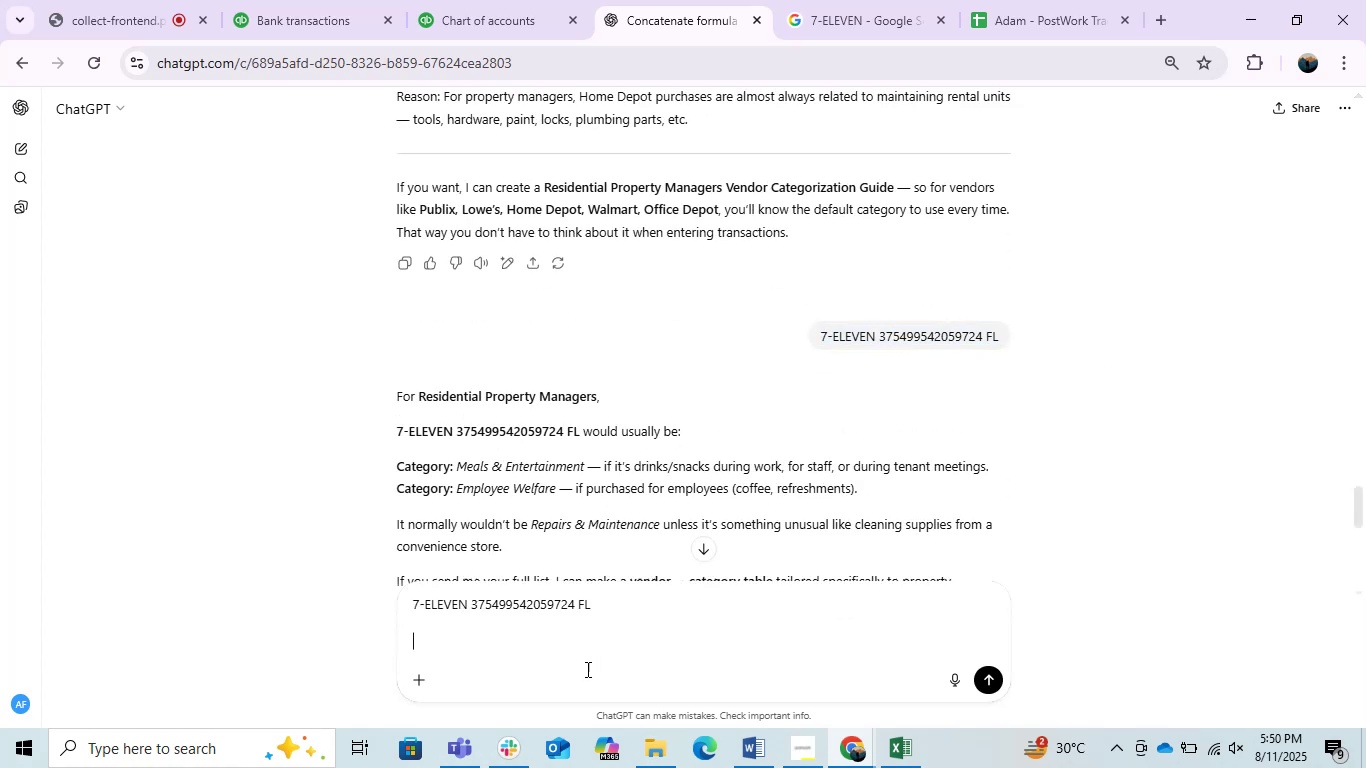 
type( its fuel)
 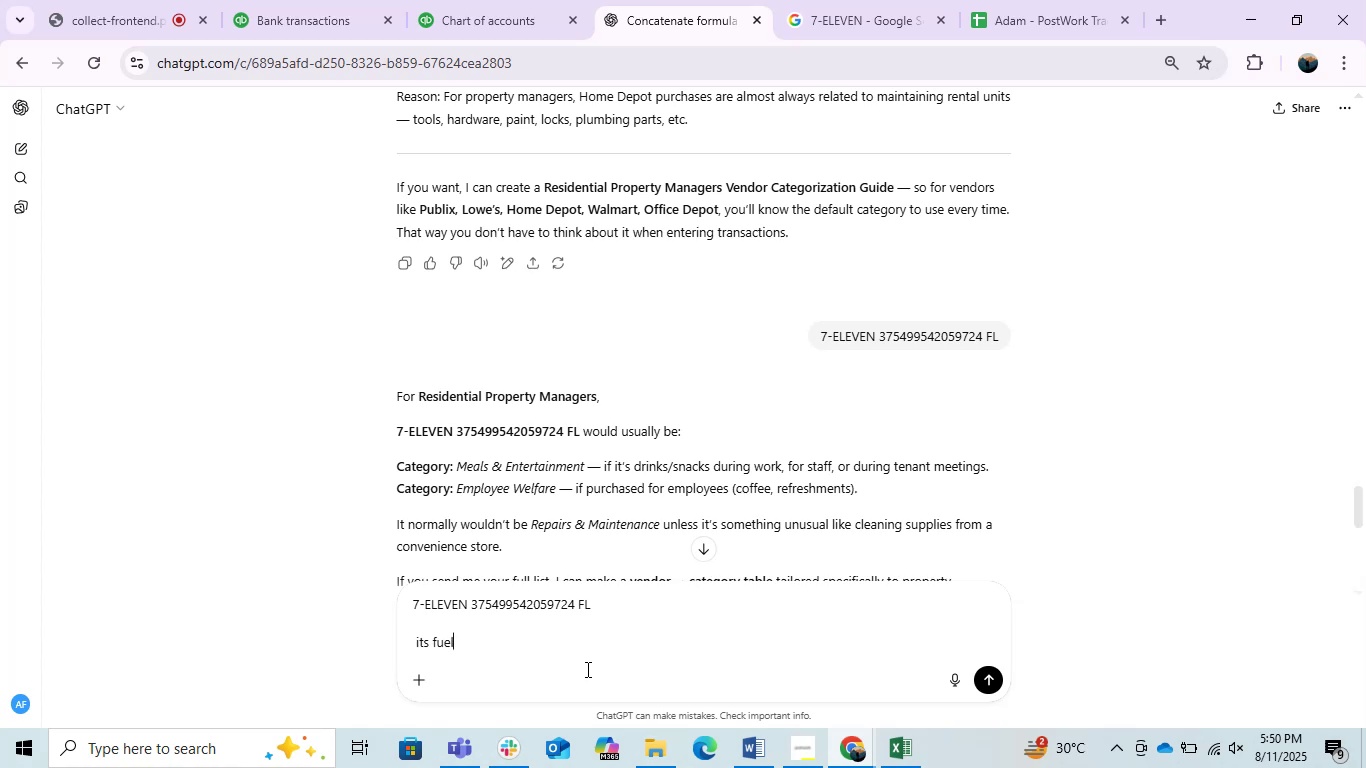 
key(Enter)
 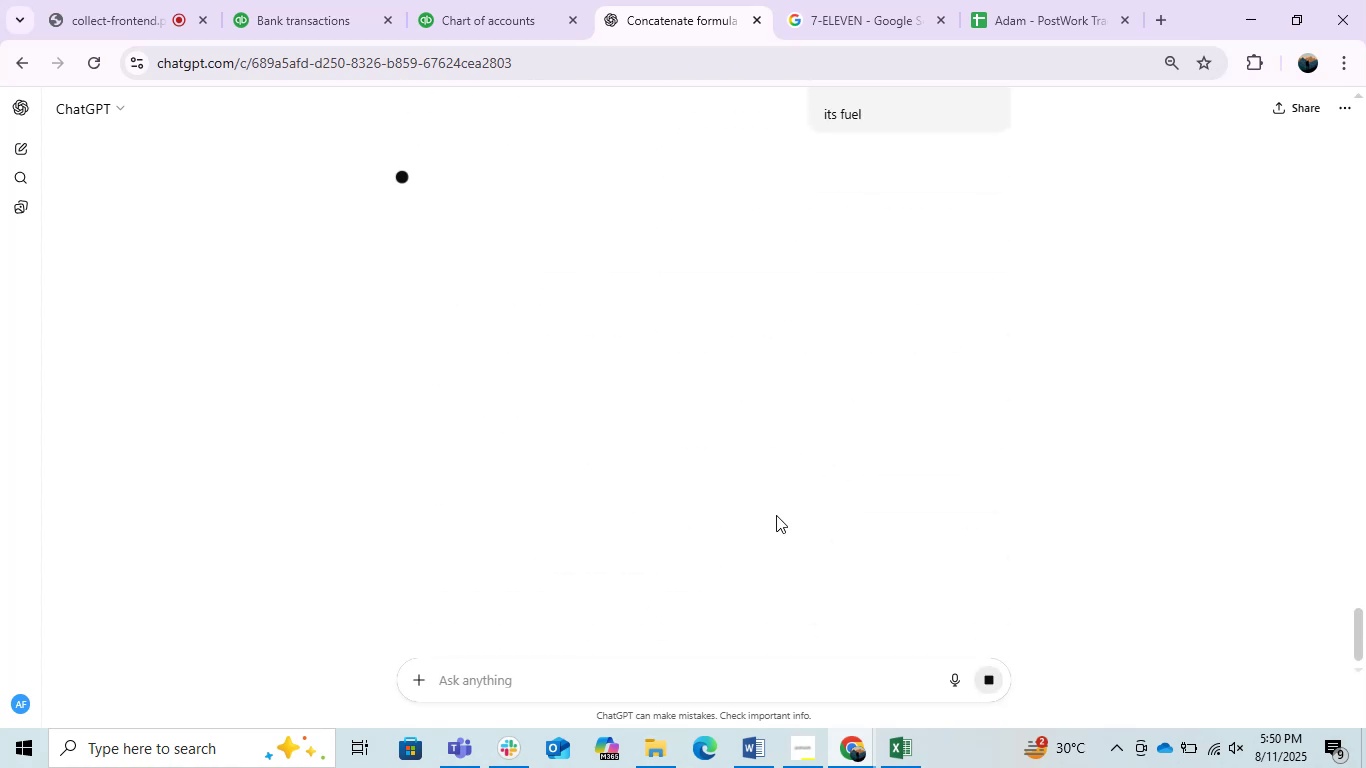 
scroll: coordinate [770, 515], scroll_direction: up, amount: 1.0
 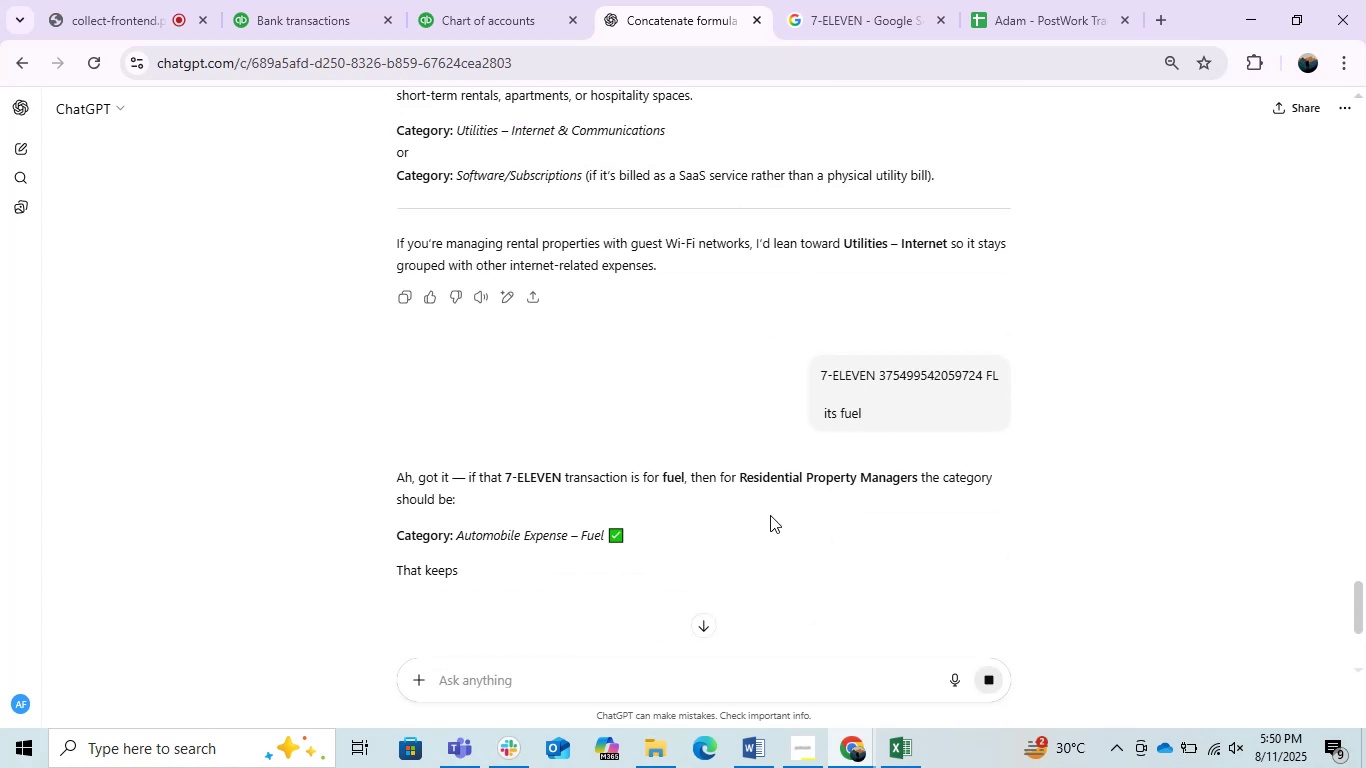 
scroll: coordinate [770, 515], scroll_direction: down, amount: 1.0
 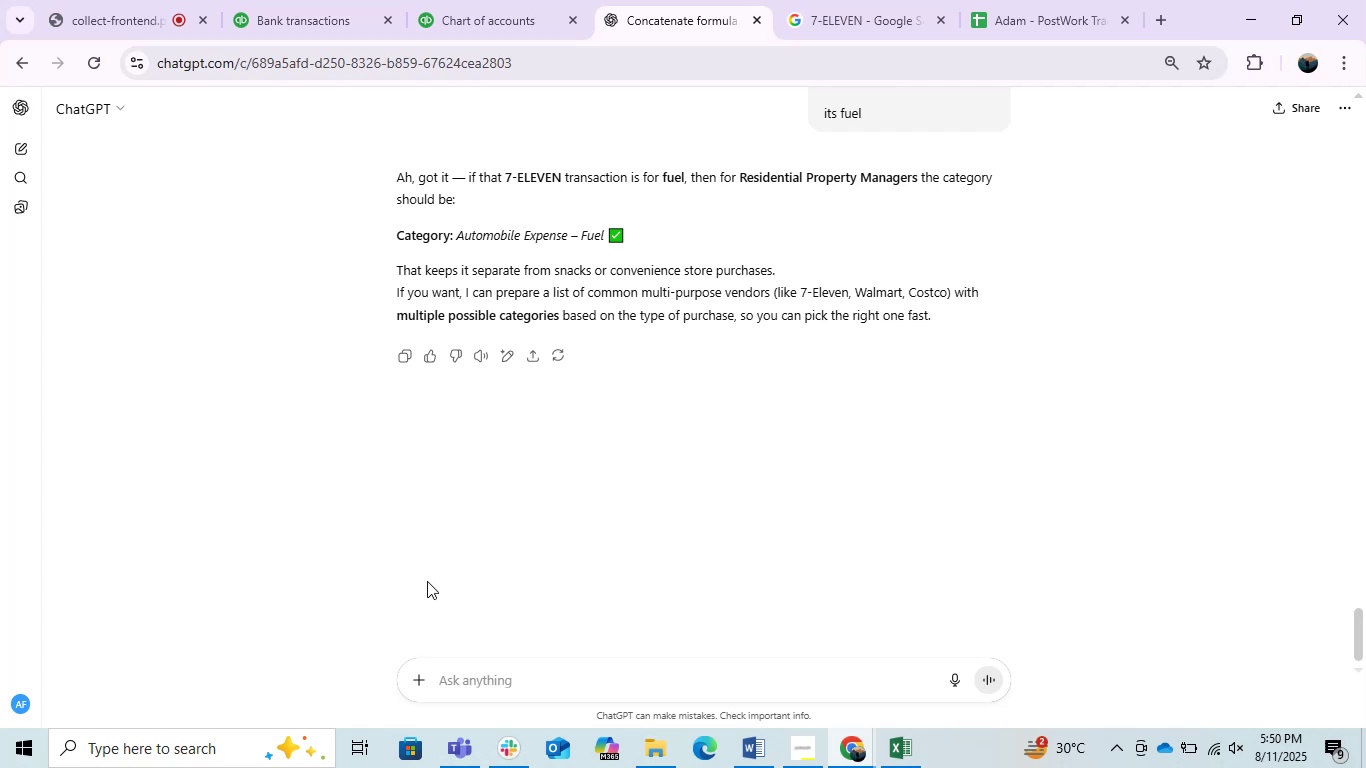 
wait(11.07)
 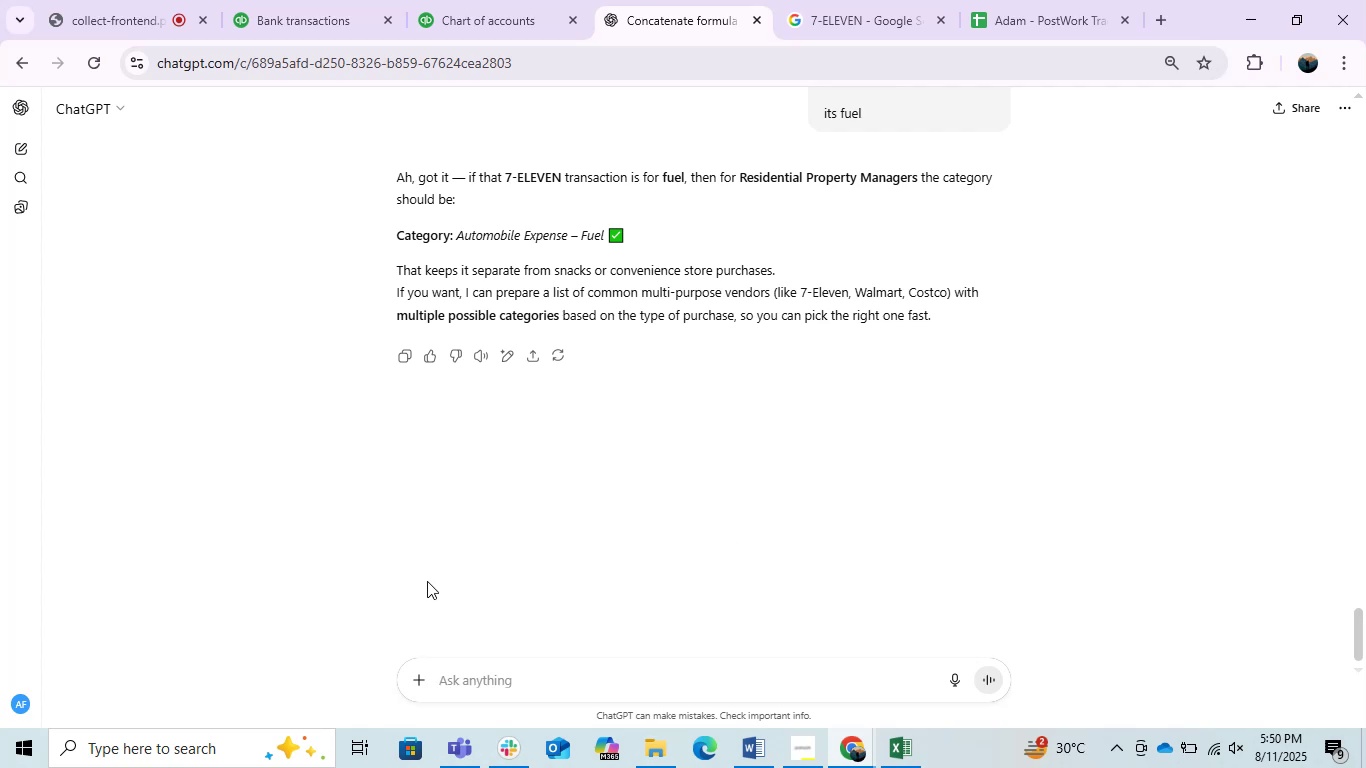 
scroll: coordinate [427, 581], scroll_direction: up, amount: 2.0
 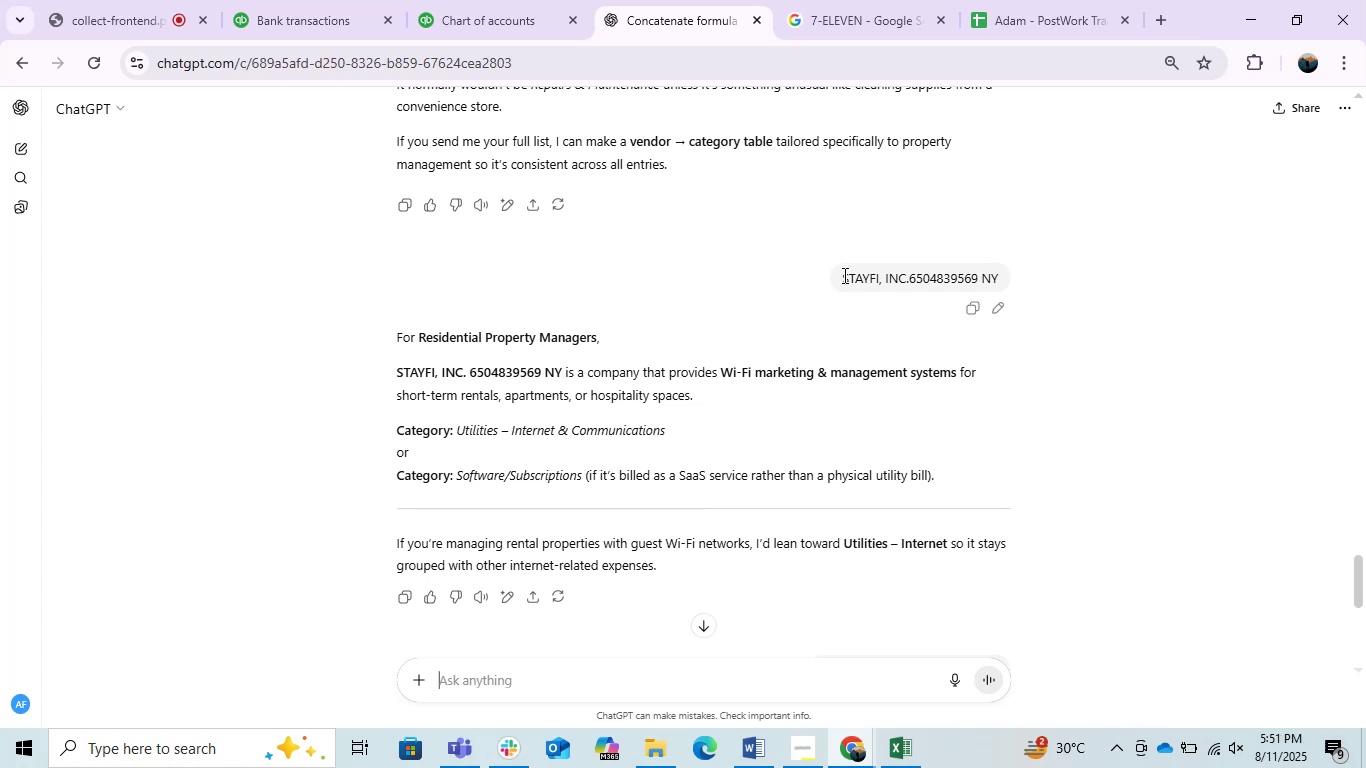 
key(Control+C)
 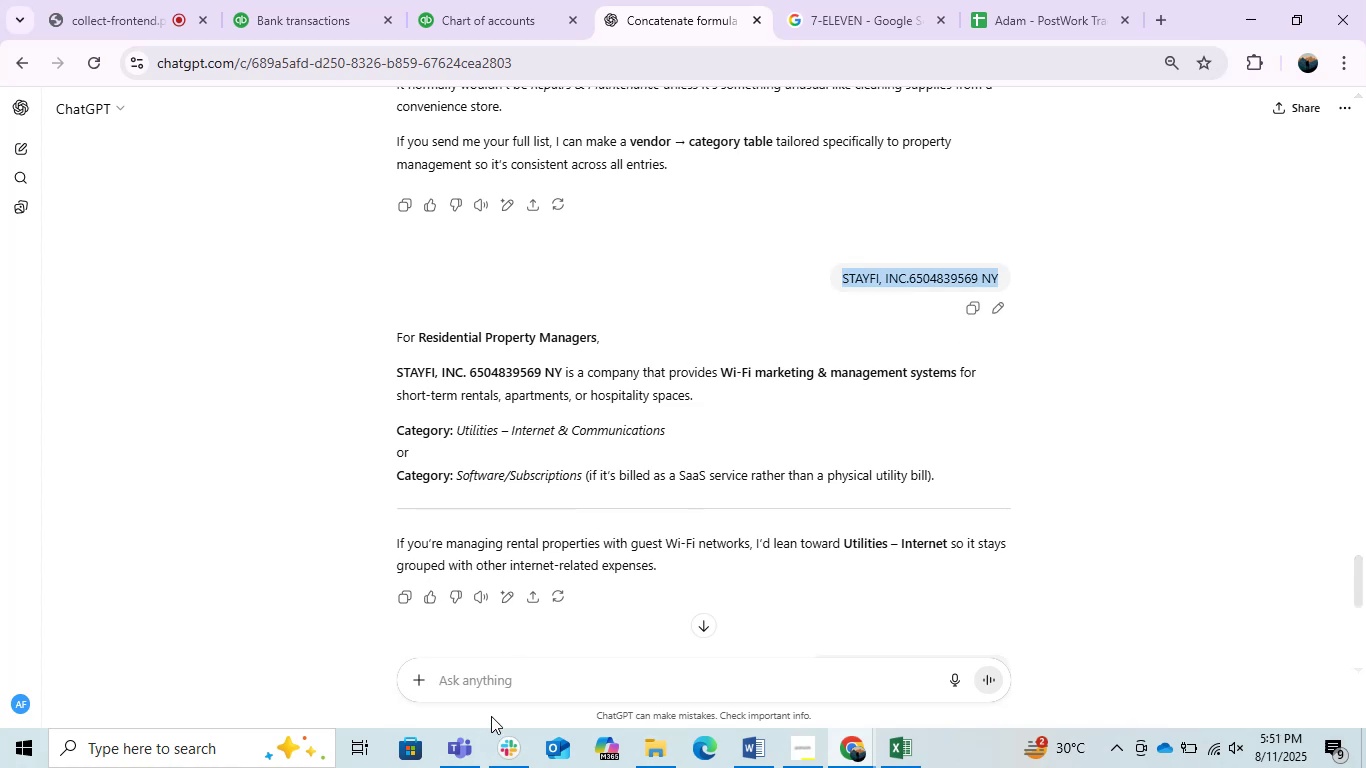 
key(Control+ControlLeft)
 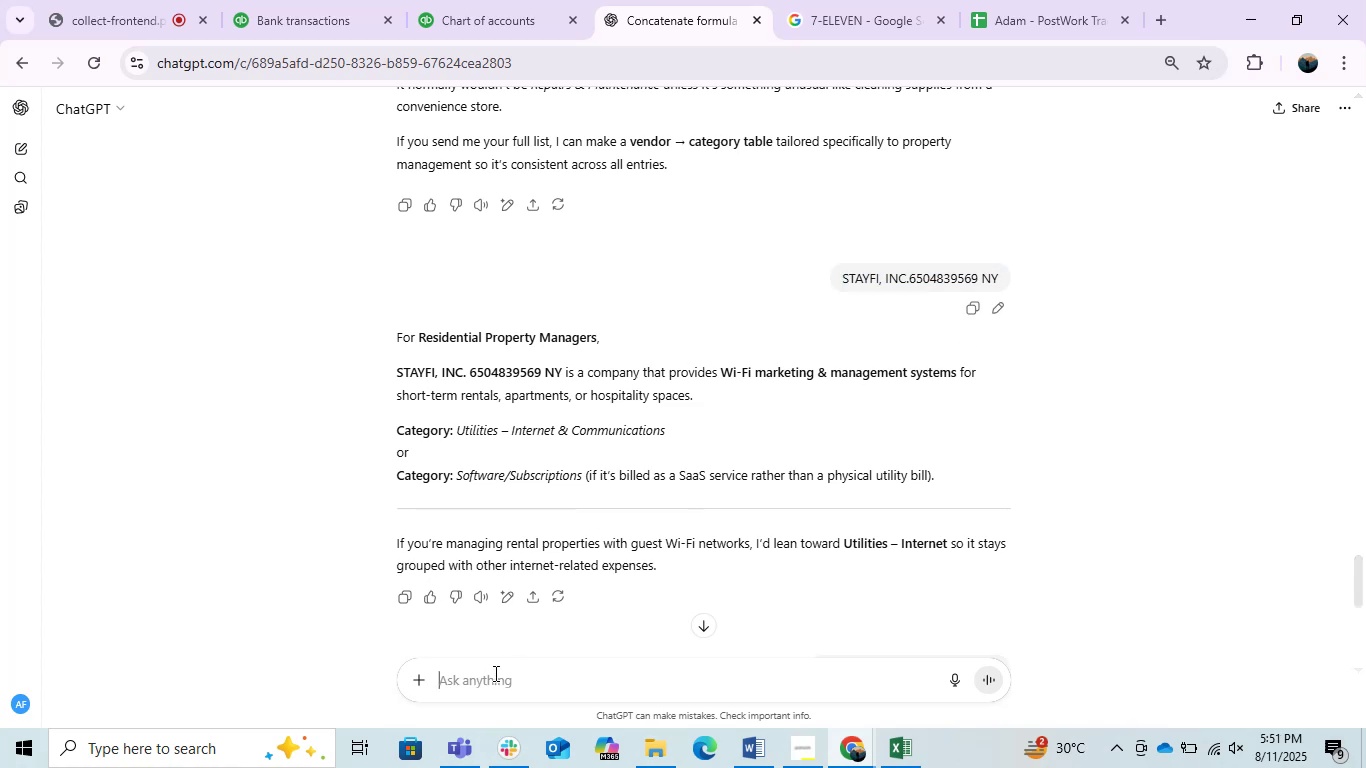 
left_click([494, 673])
 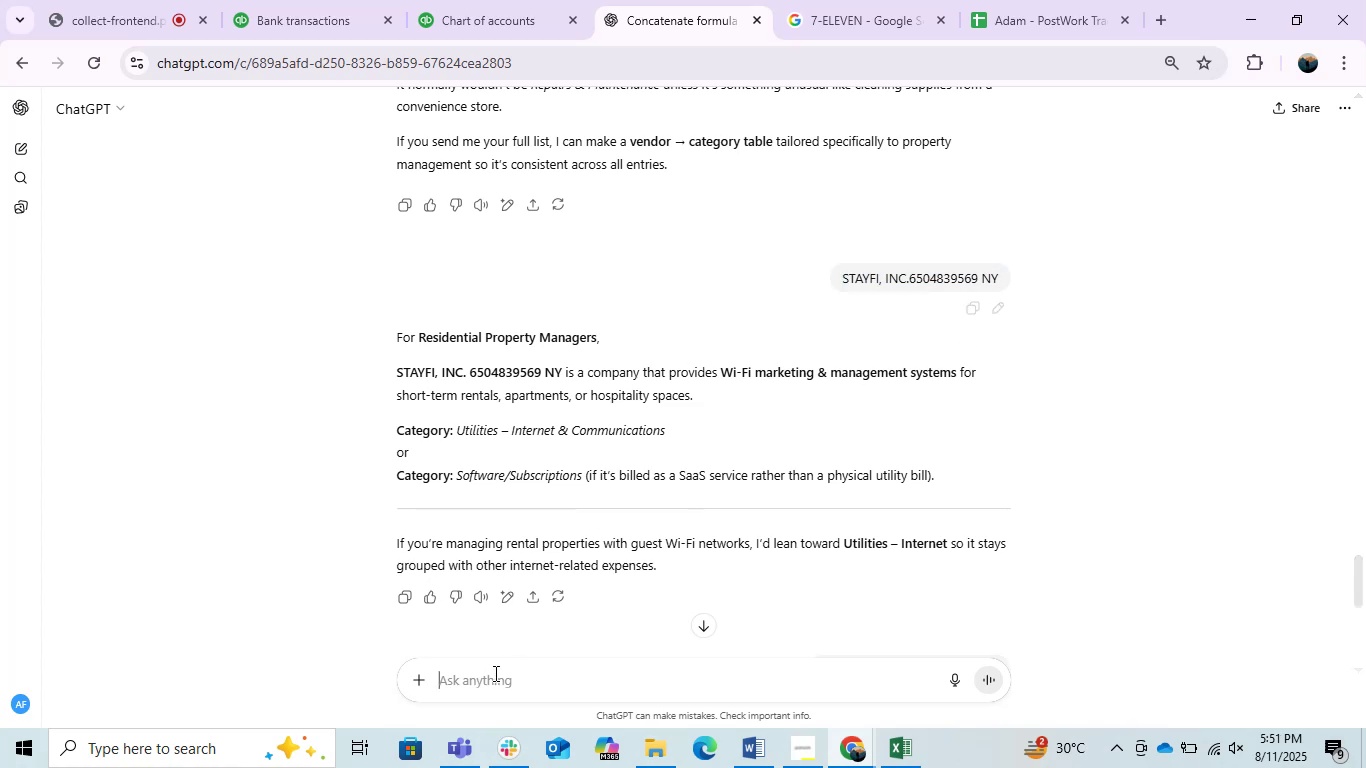 
key(Control+V)
 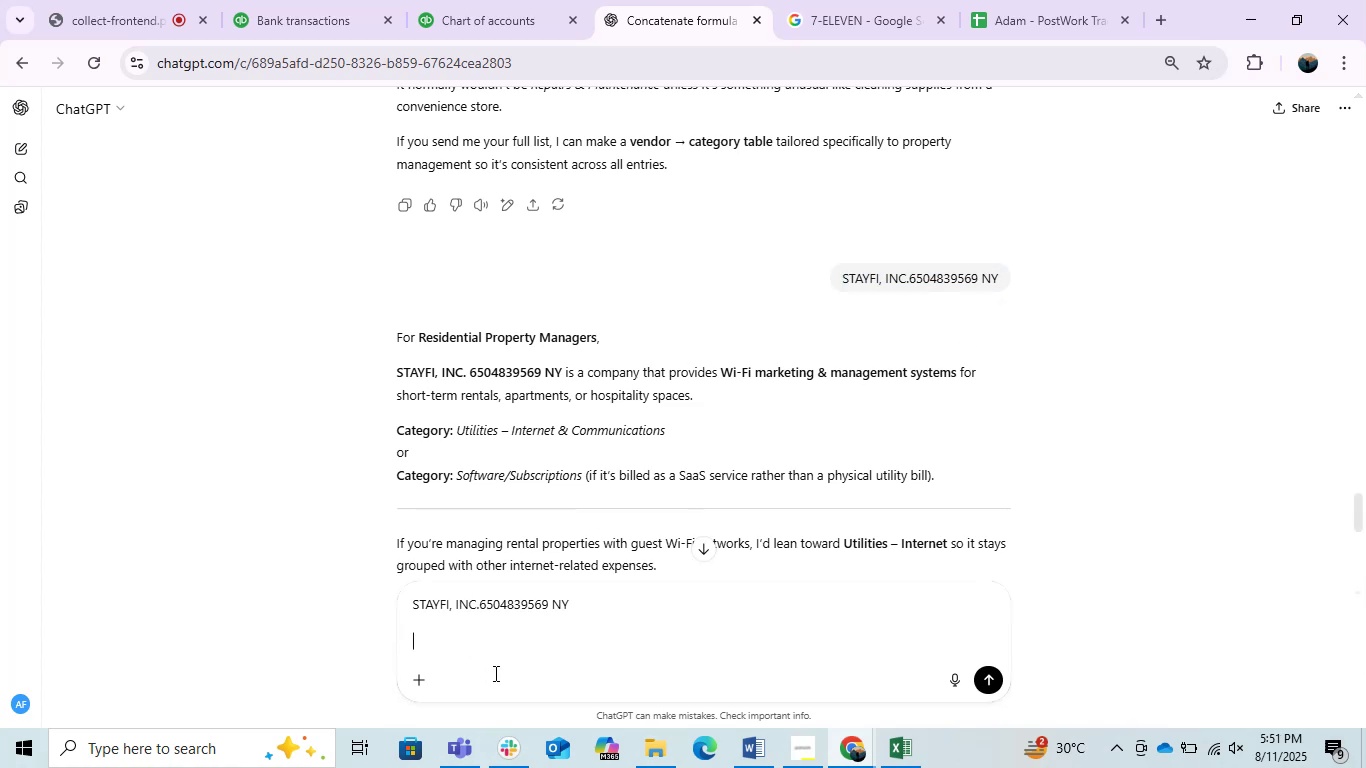 
type( reference)
 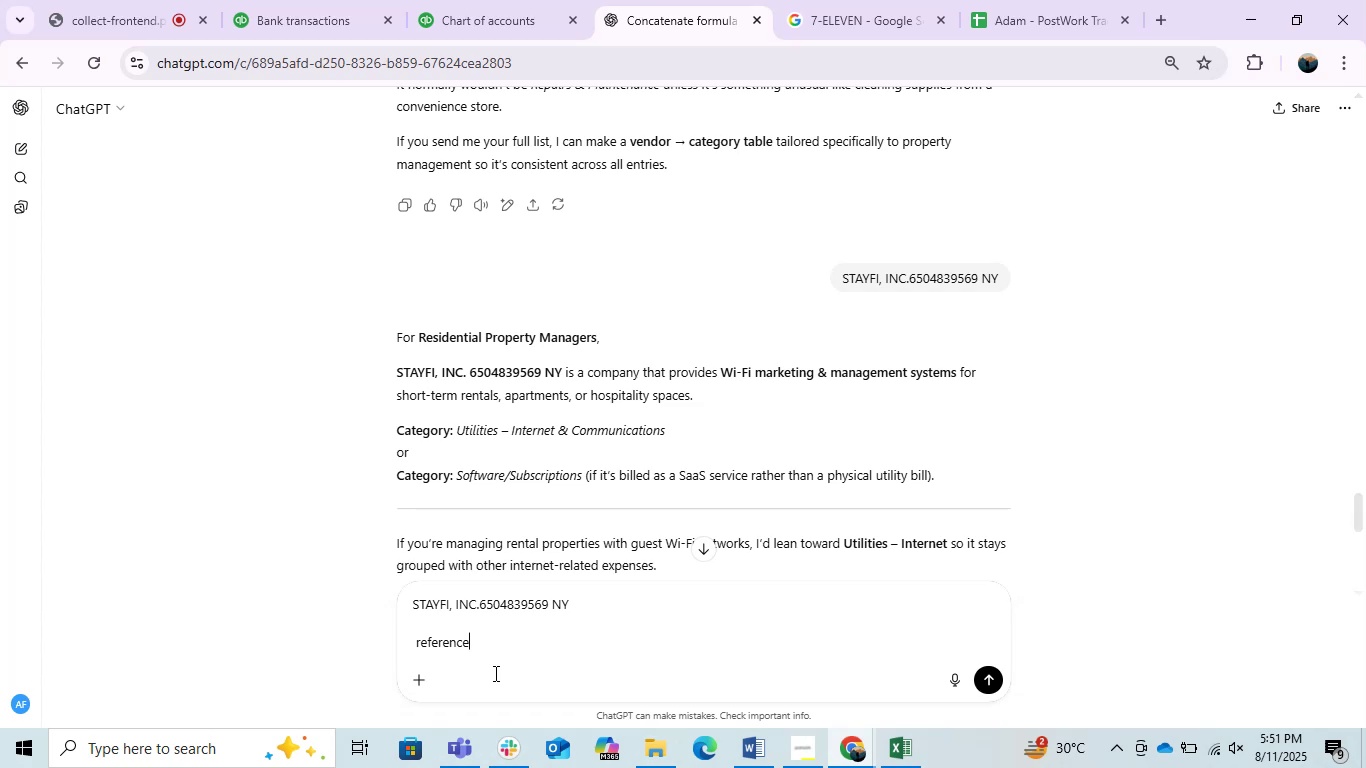 
key(Enter)
 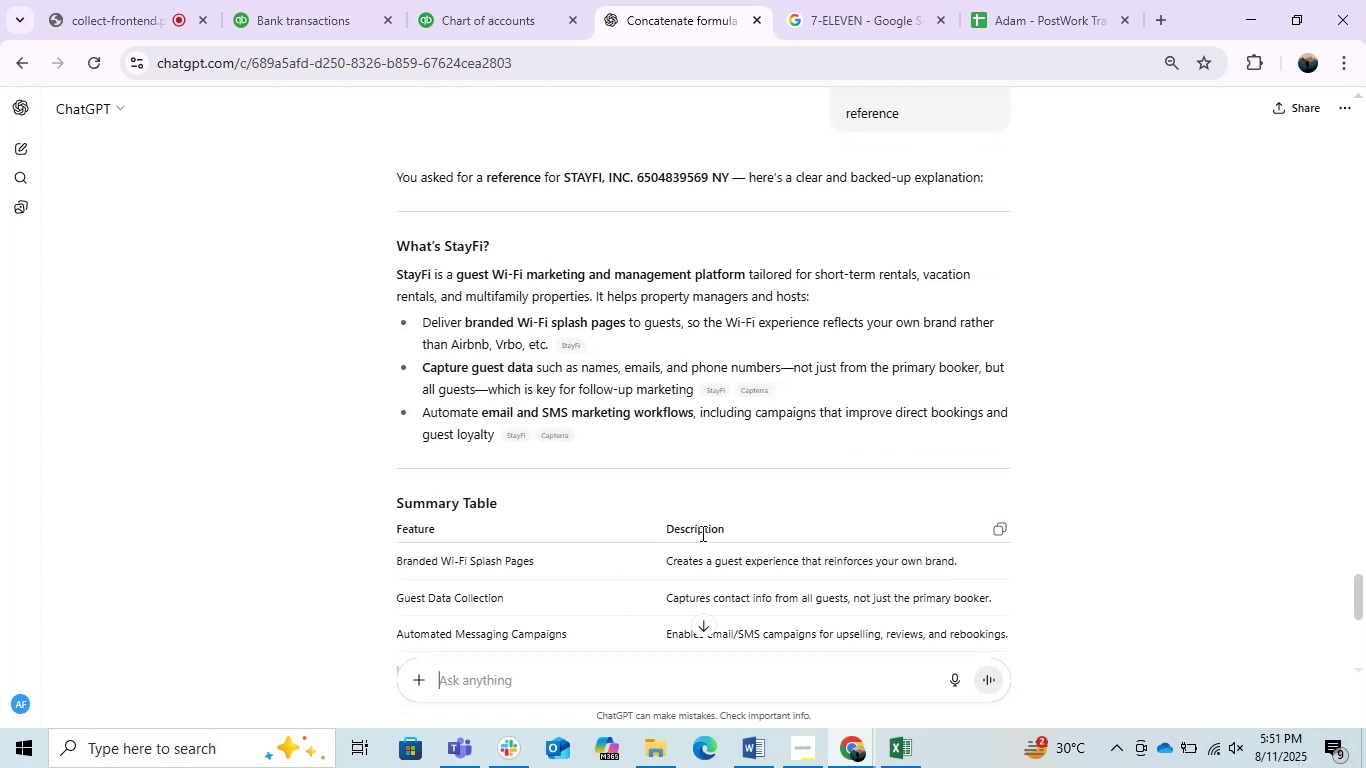 
wait(13.82)
 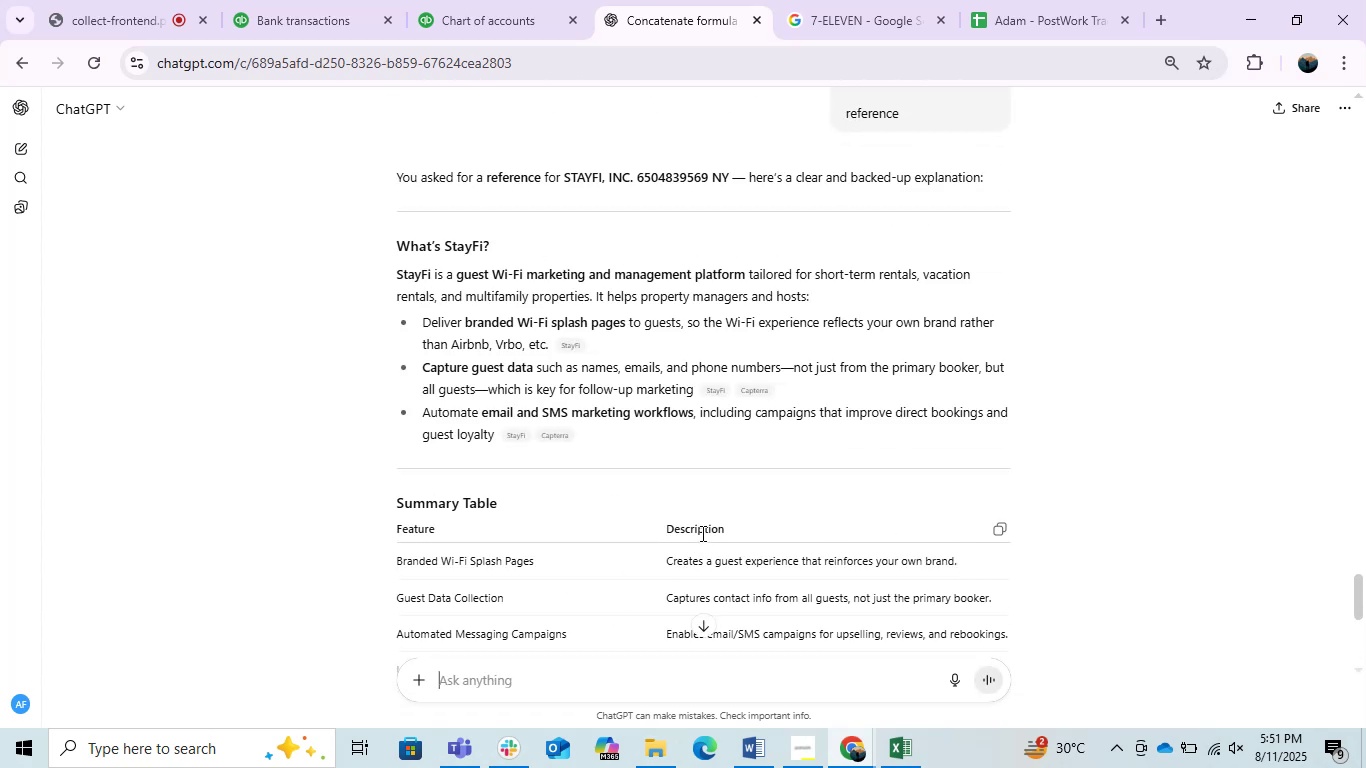 
scroll: coordinate [701, 533], scroll_direction: down, amount: 1.0
 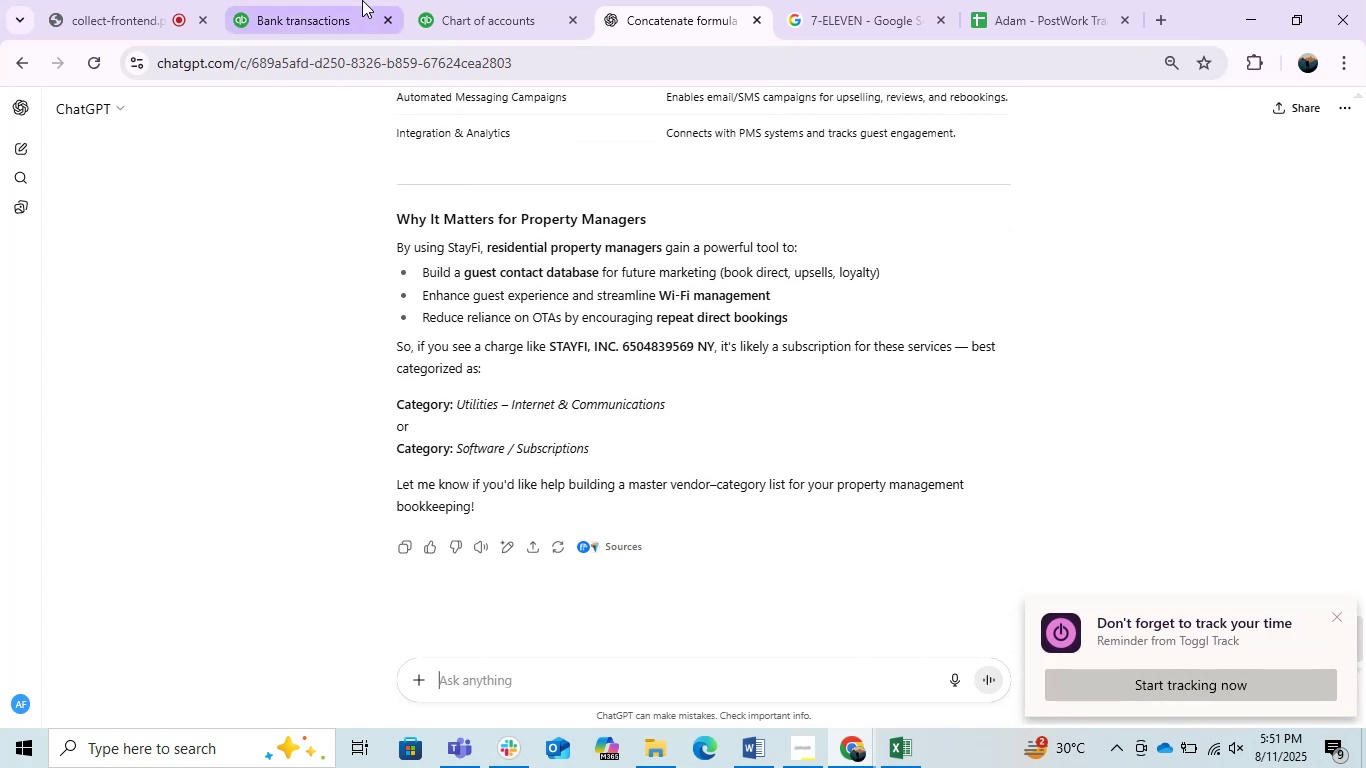 
left_click([362, 0])
 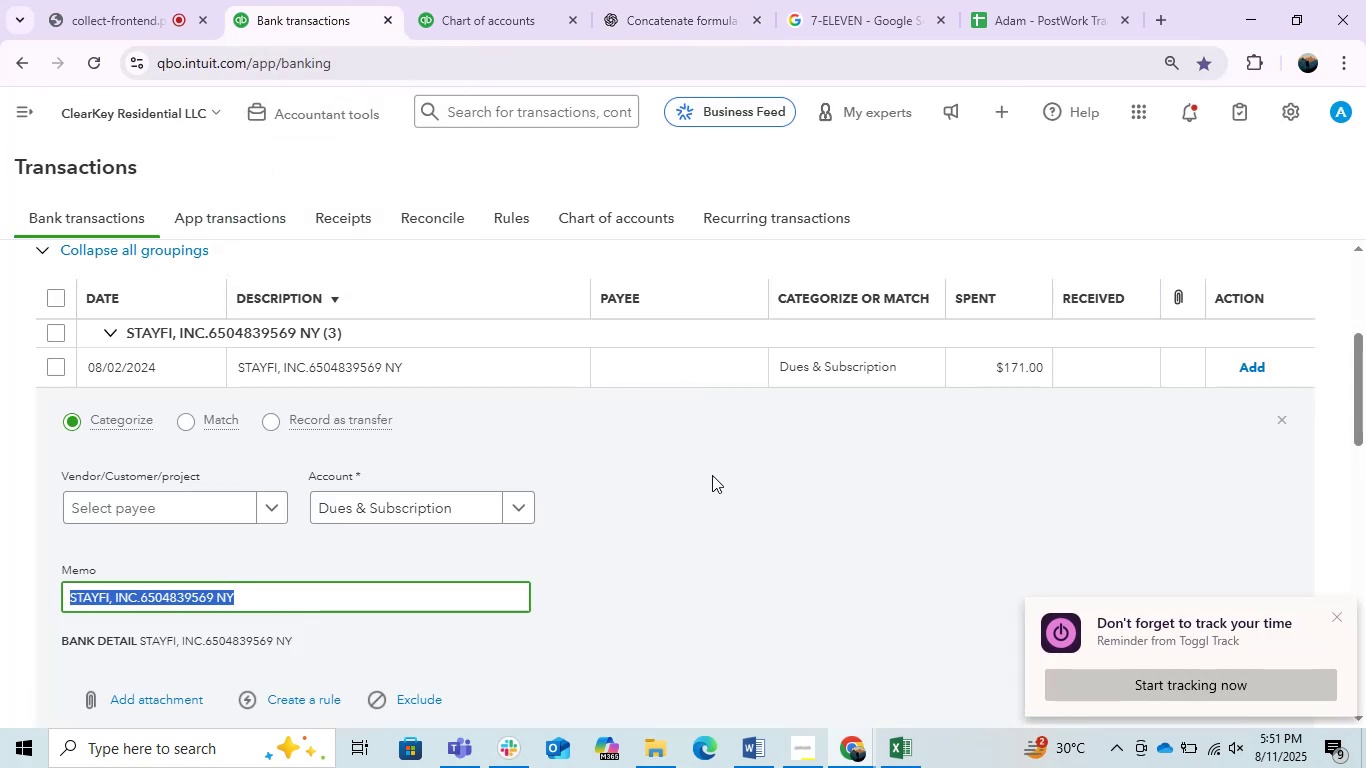 
left_click([719, 483])
 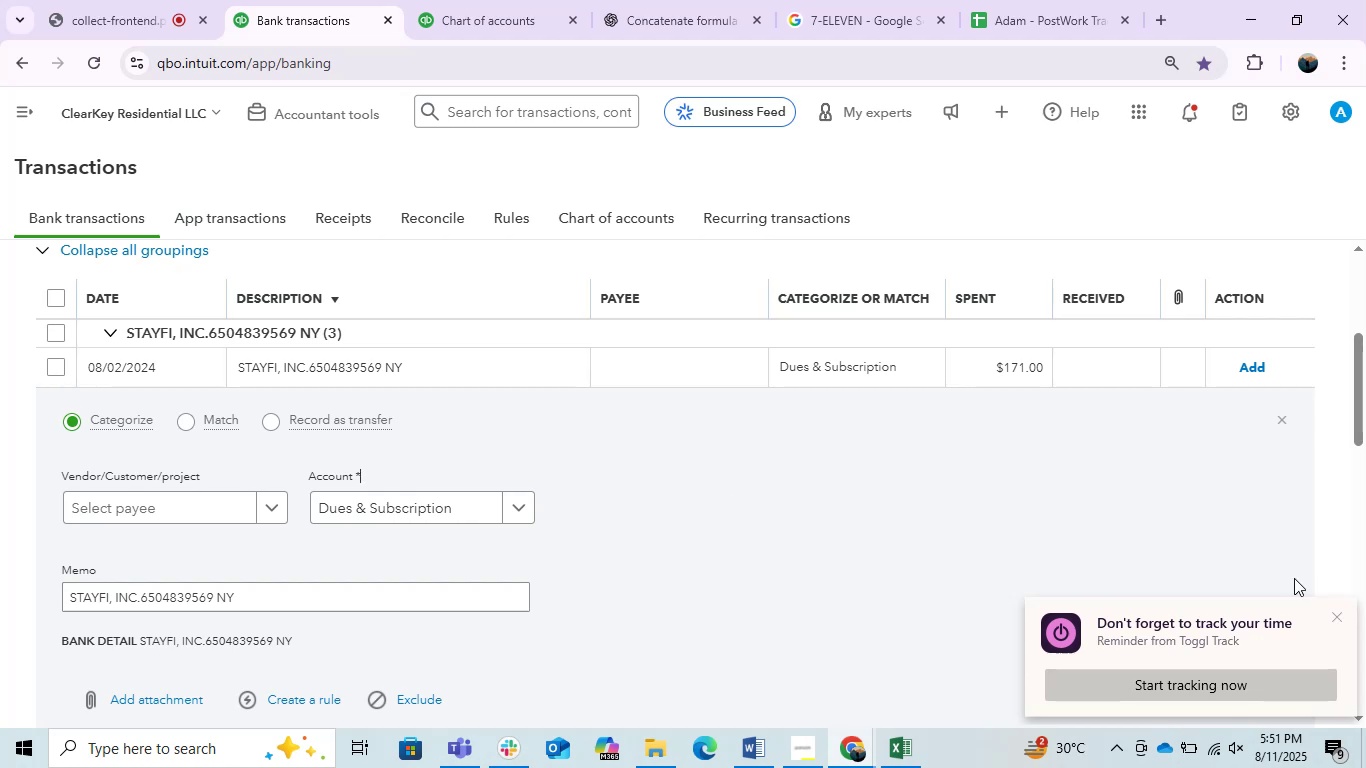 
left_click([1337, 617])
 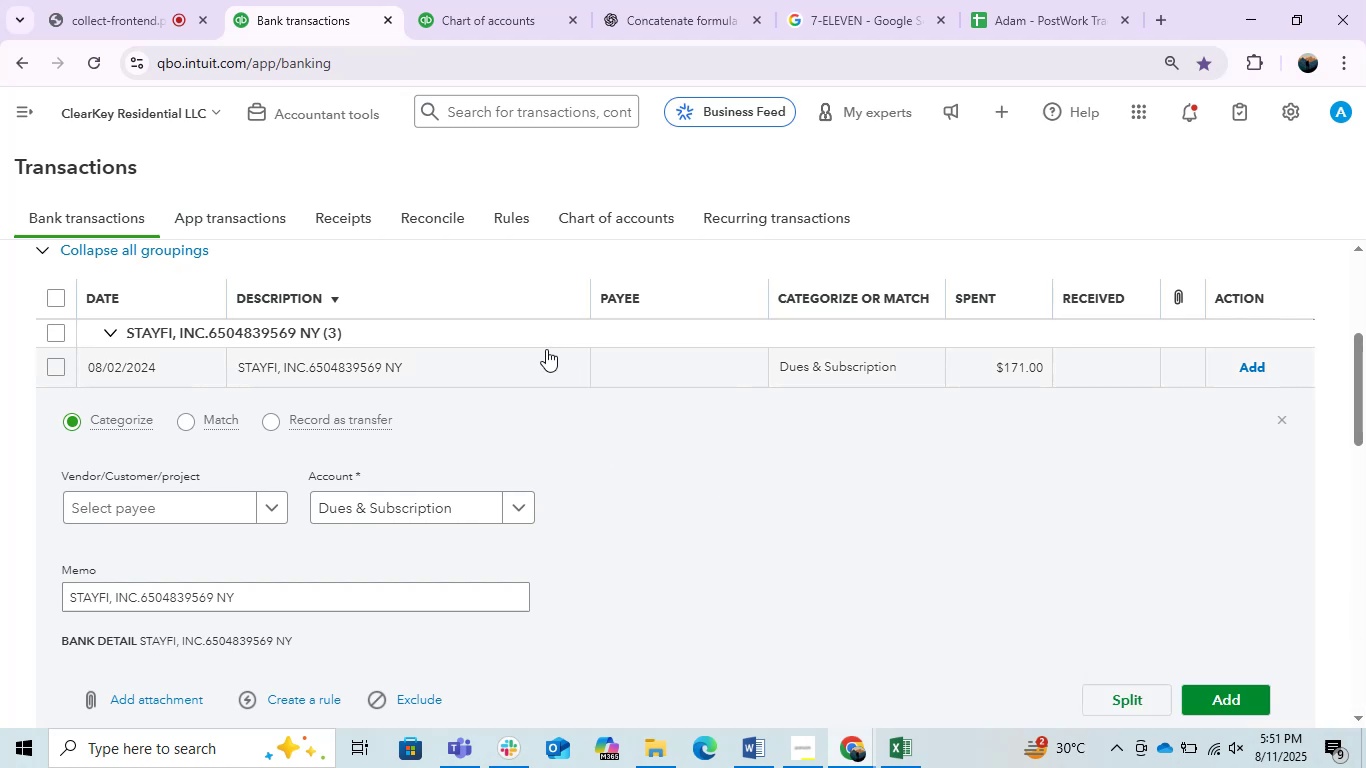 
left_click([524, 351])
 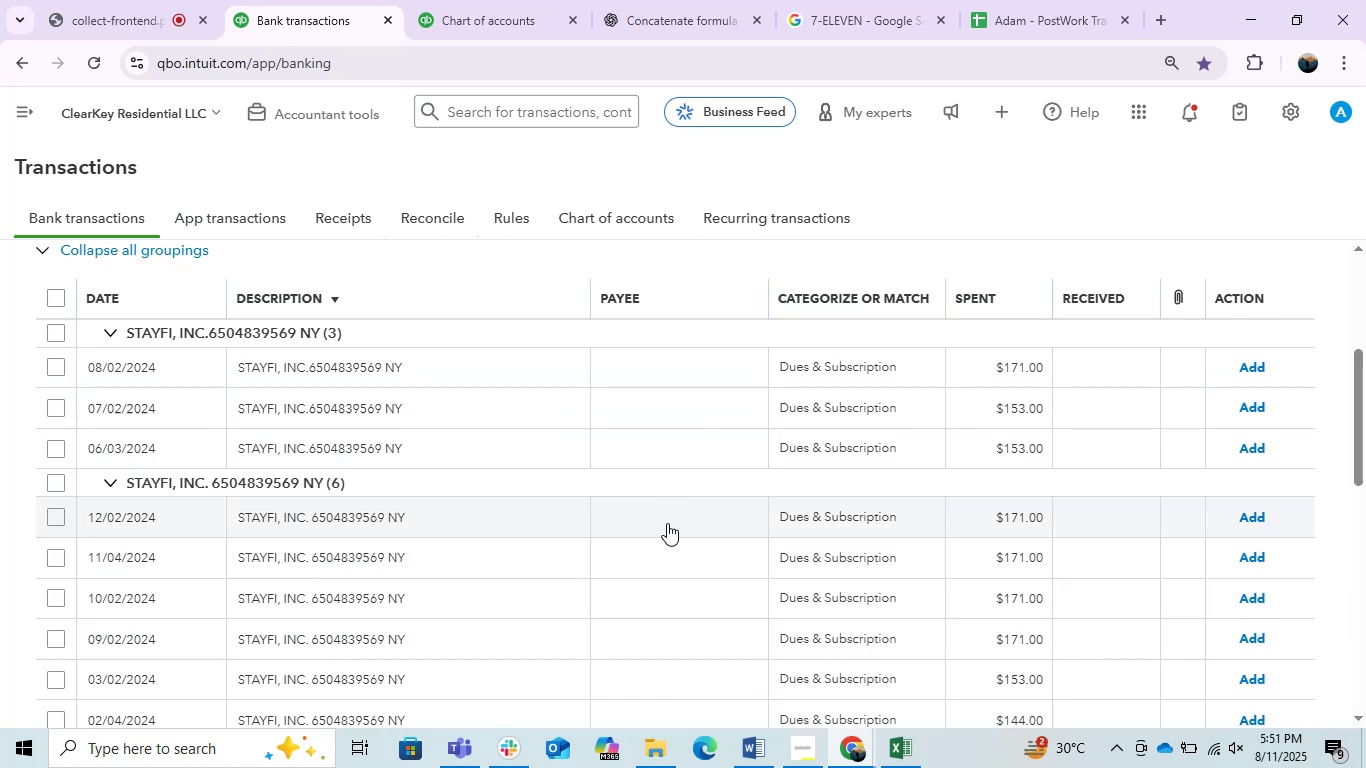 
scroll: coordinate [663, 531], scroll_direction: down, amount: 1.0
 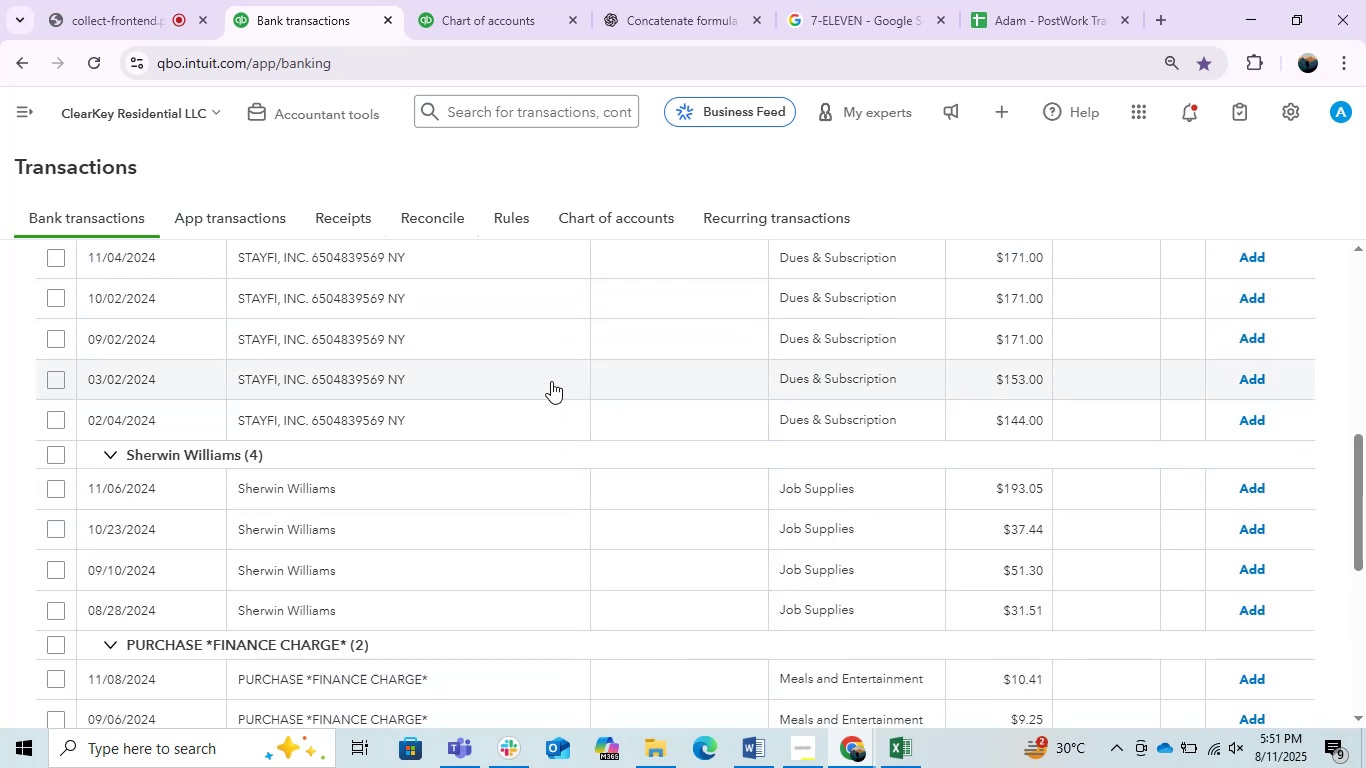 
scroll: coordinate [551, 381], scroll_direction: up, amount: 1.0
 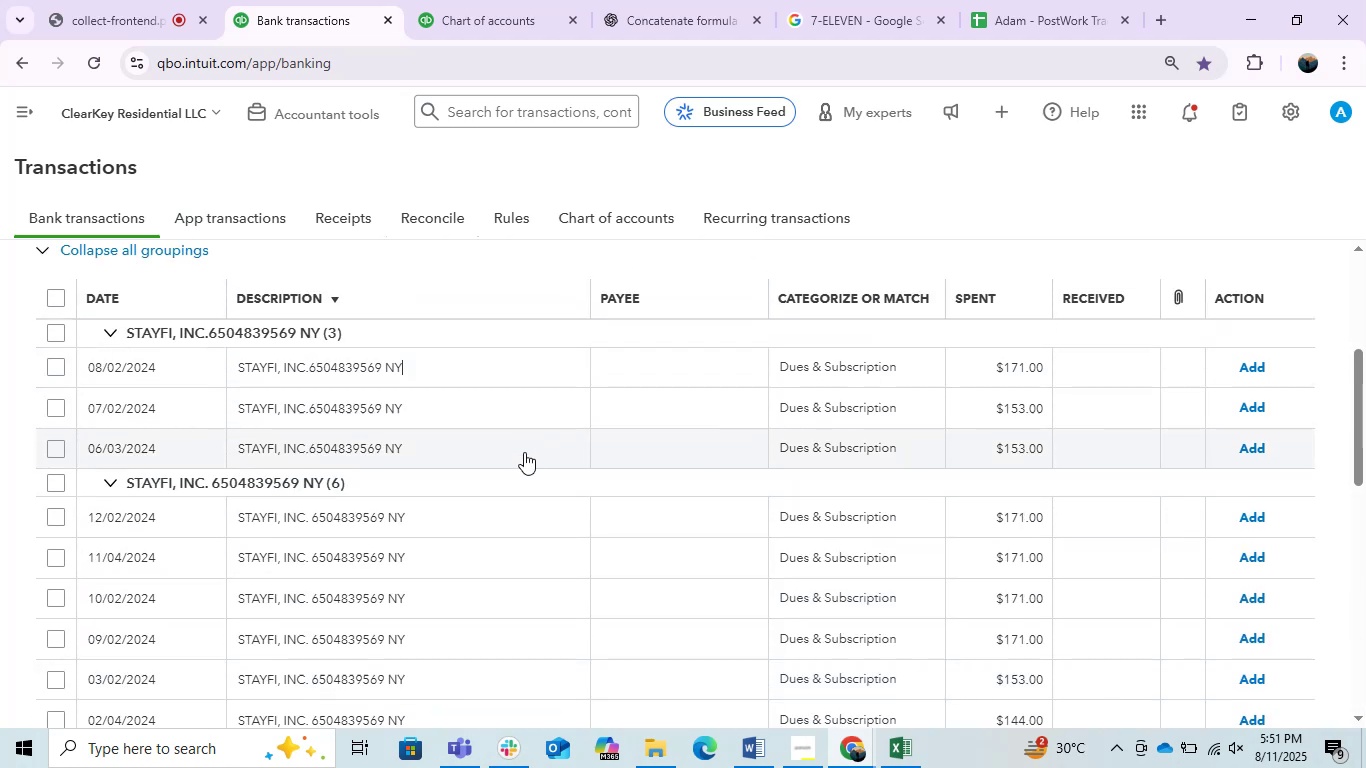 
scroll: coordinate [516, 498], scroll_direction: down, amount: 1.0
 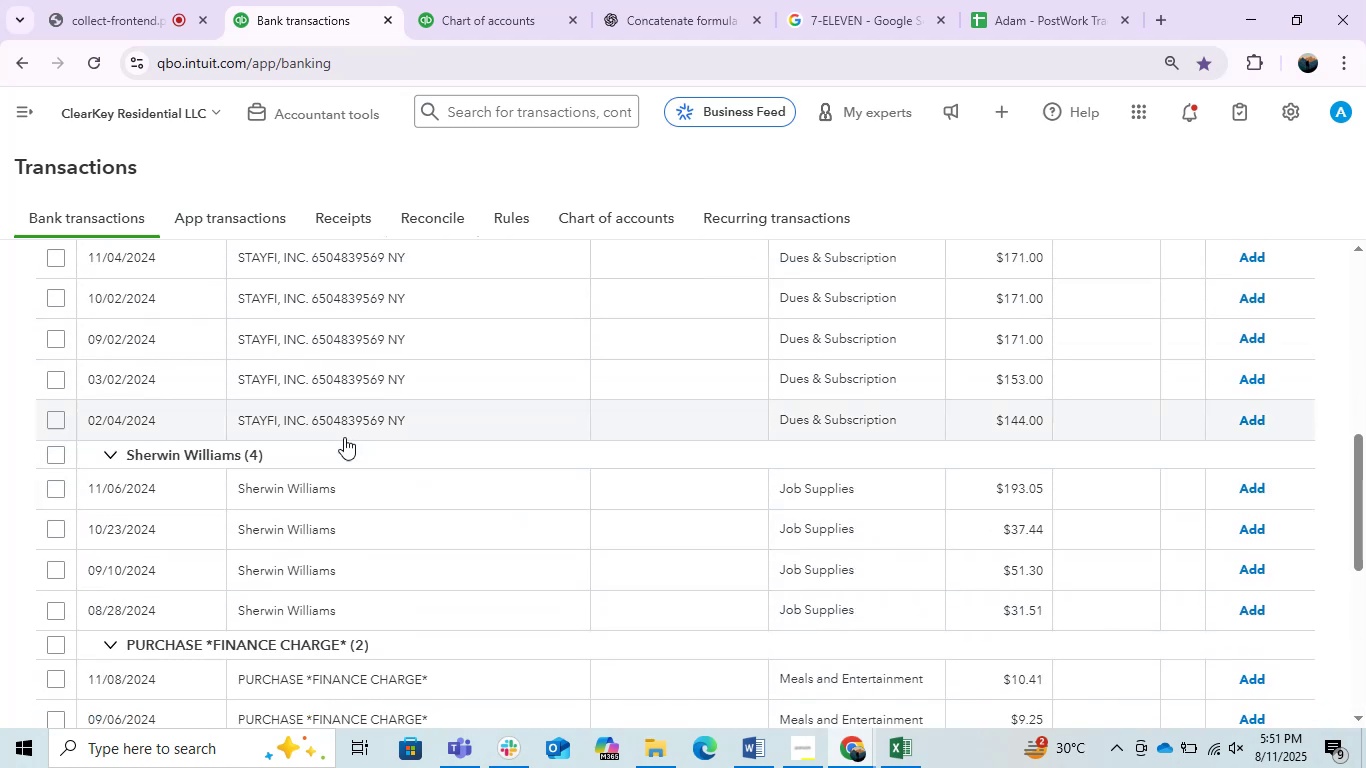 
scroll: coordinate [344, 437], scroll_direction: up, amount: 1.0
 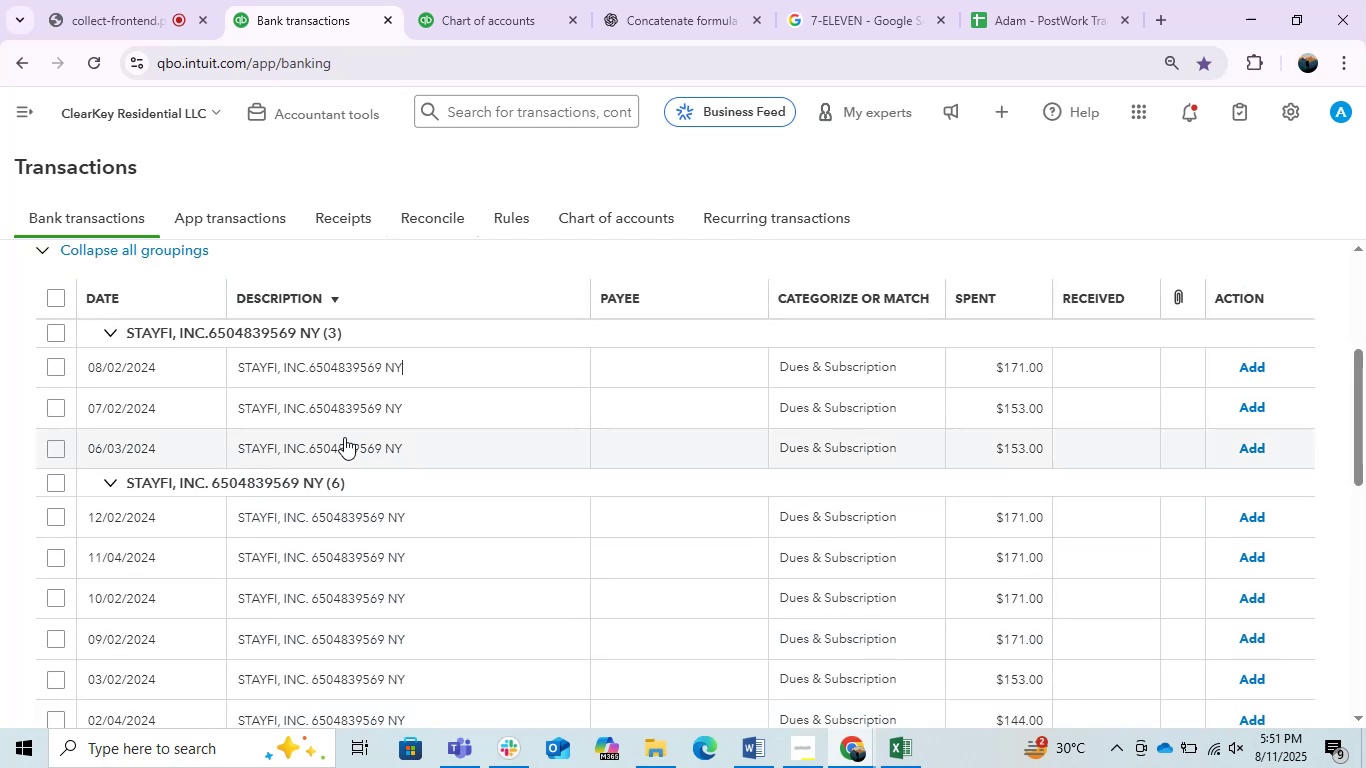 
wait(7.23)
 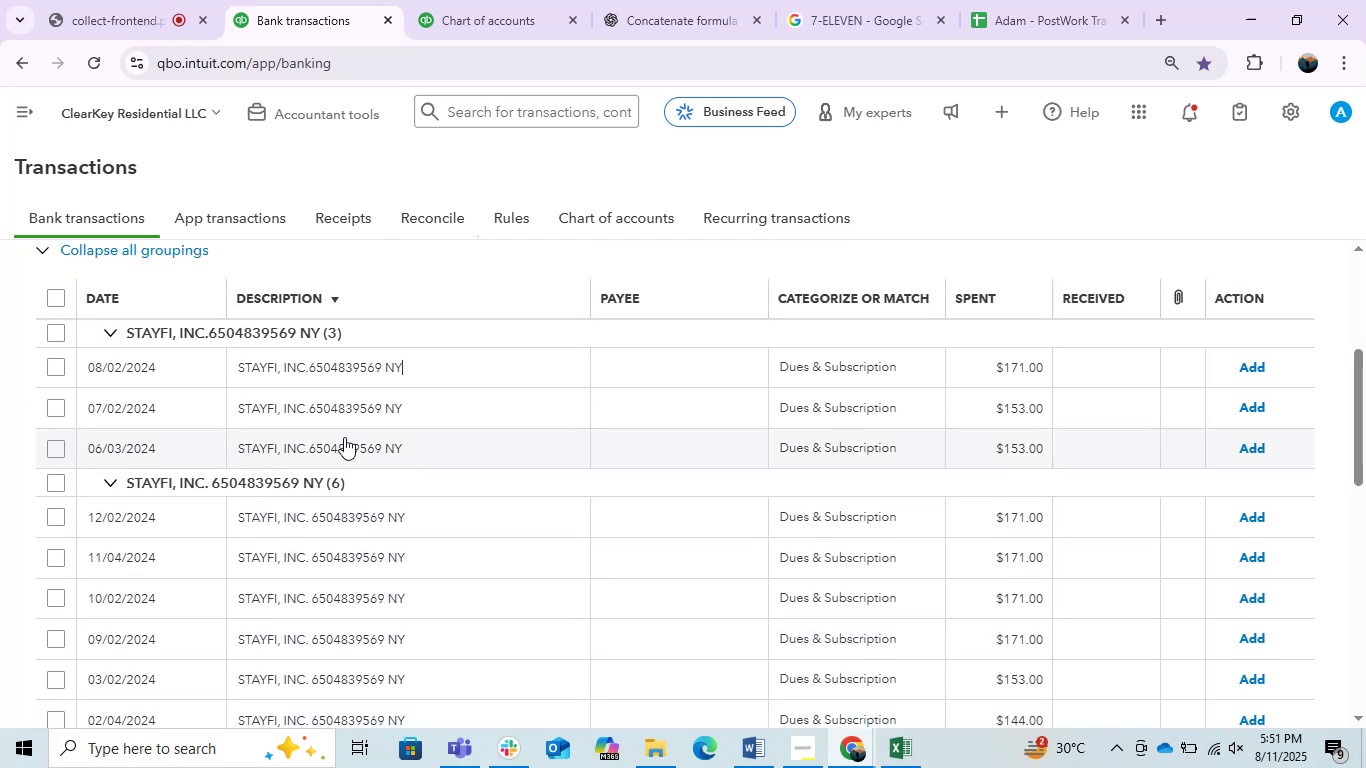 
scroll: coordinate [344, 437], scroll_direction: down, amount: 1.0
 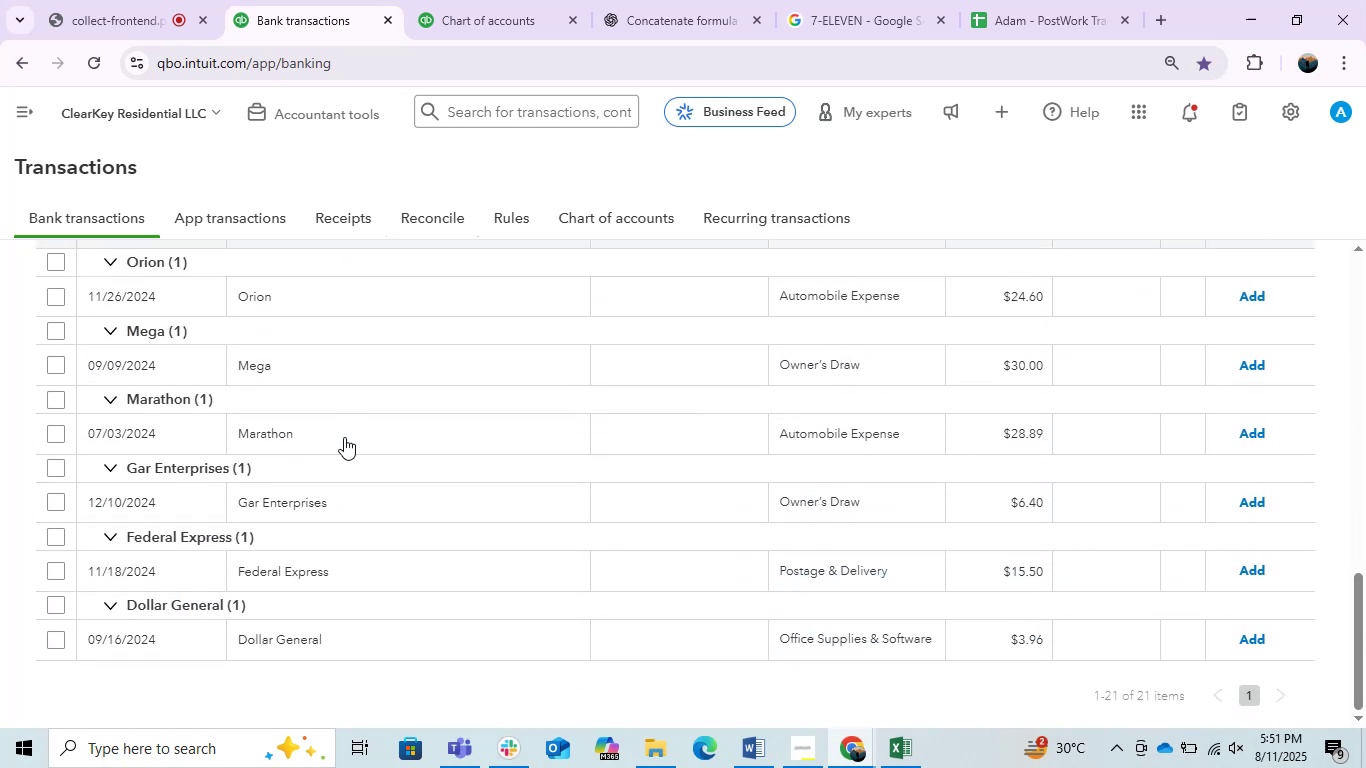 
scroll: coordinate [344, 437], scroll_direction: up, amount: 2.0
 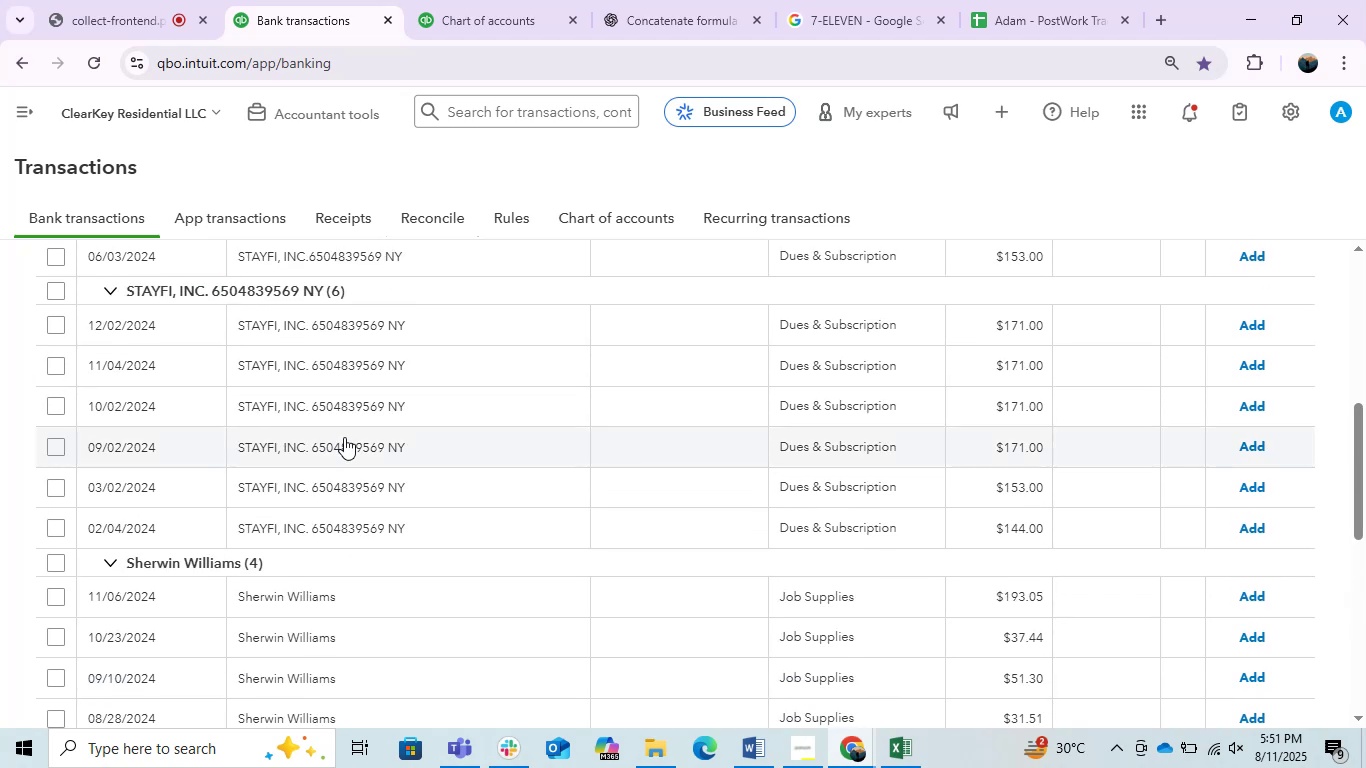 
wait(10.69)
 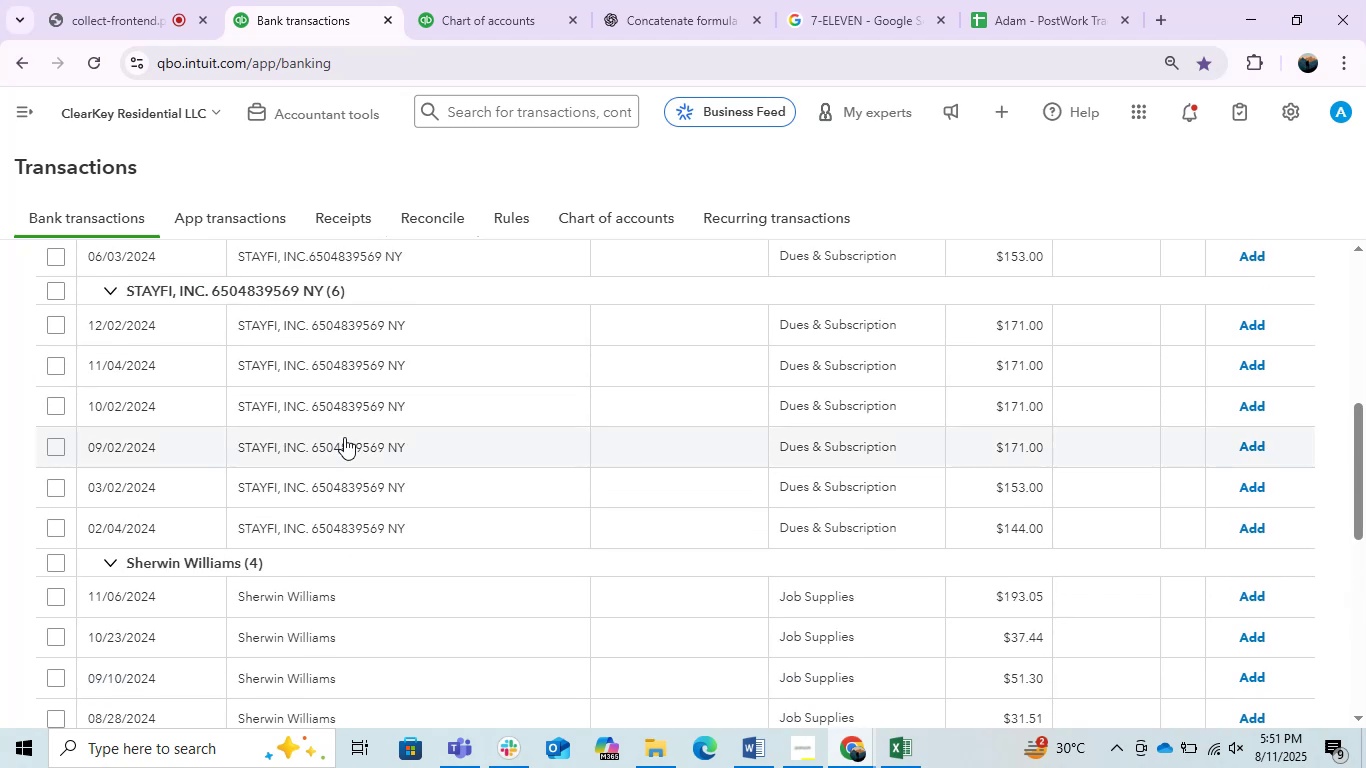 
left_click([401, 333])
 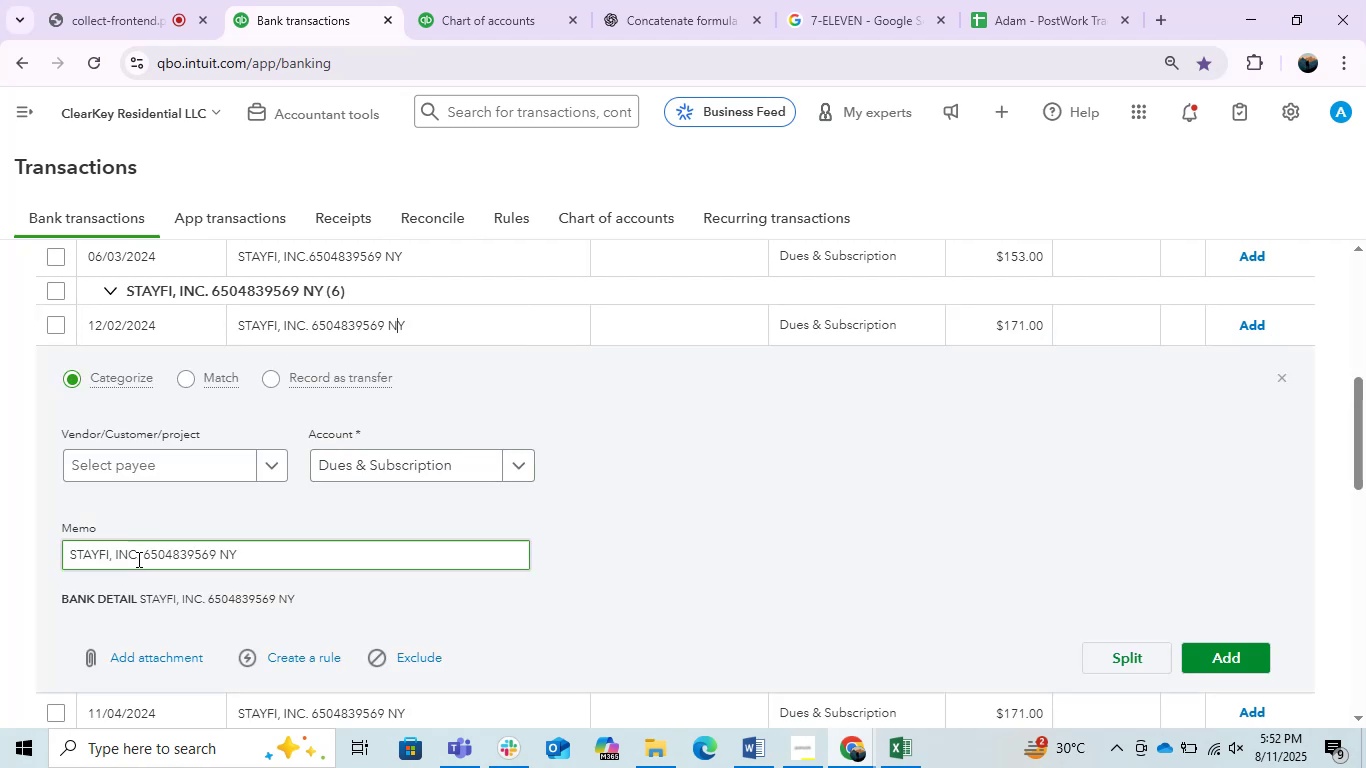 
key(Control+C)
 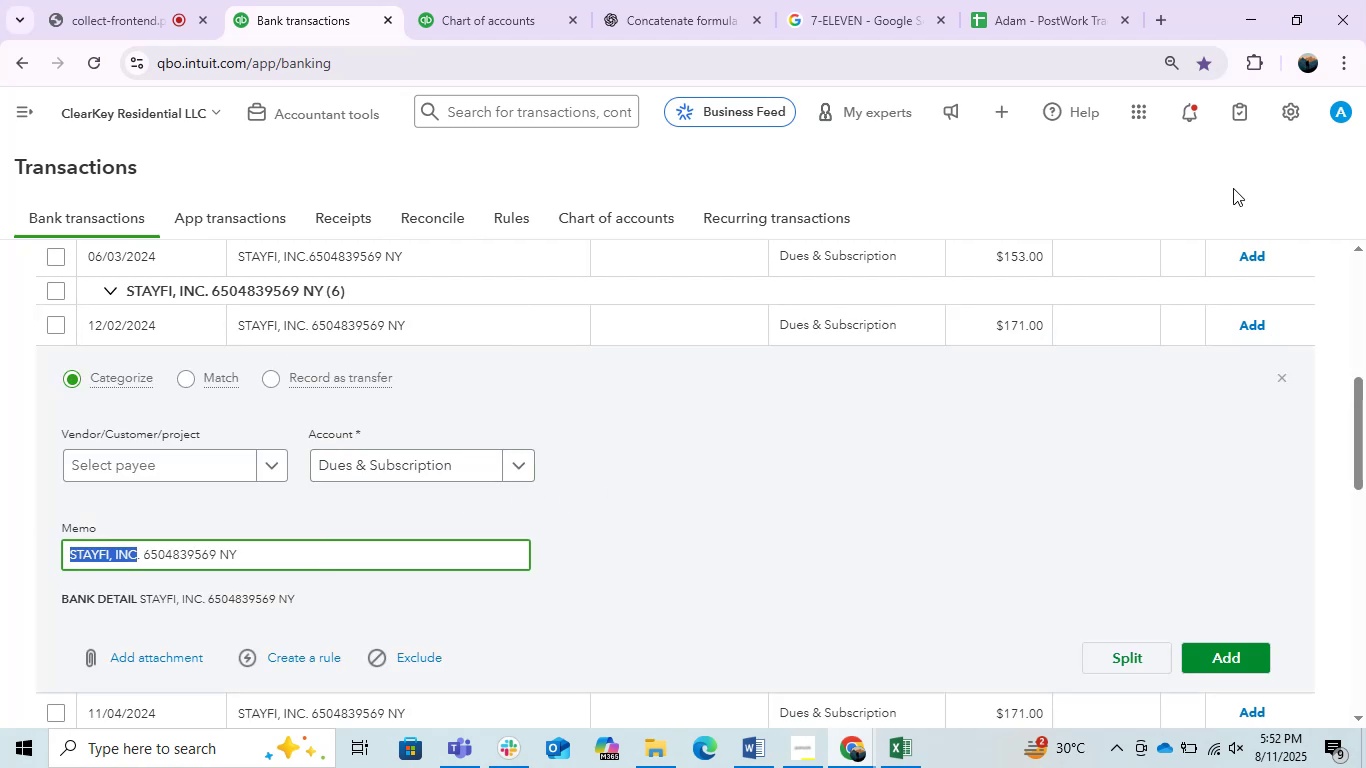 
key(Control+C)
 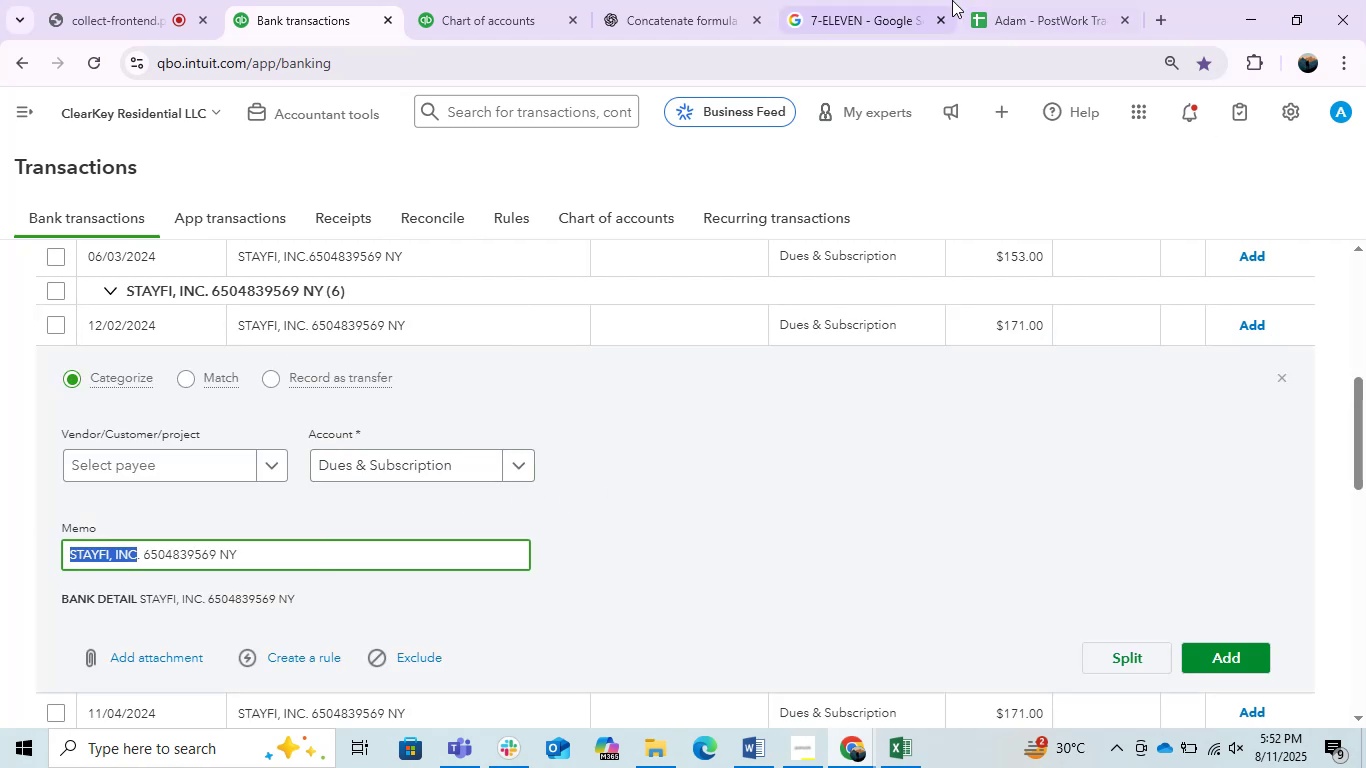 
left_click([952, 0])
 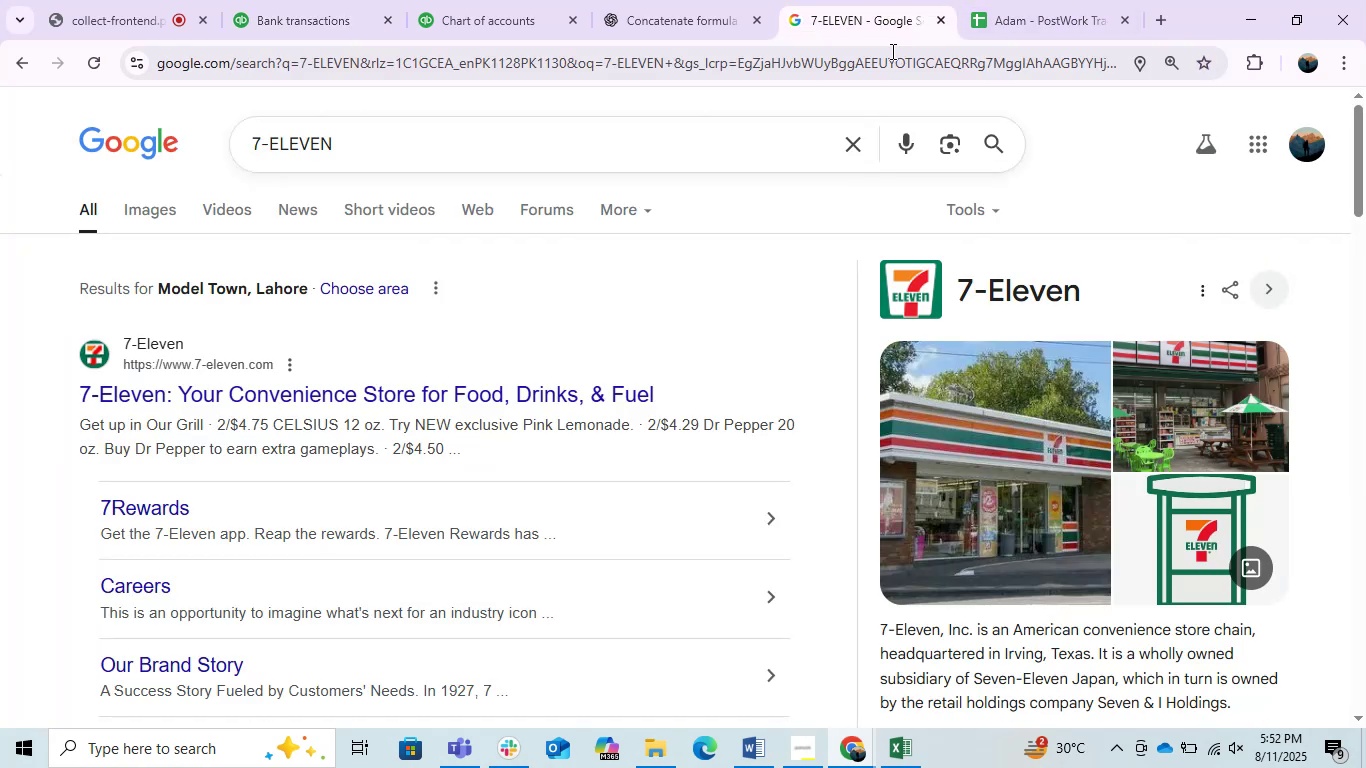 
key(Control+ControlLeft)
 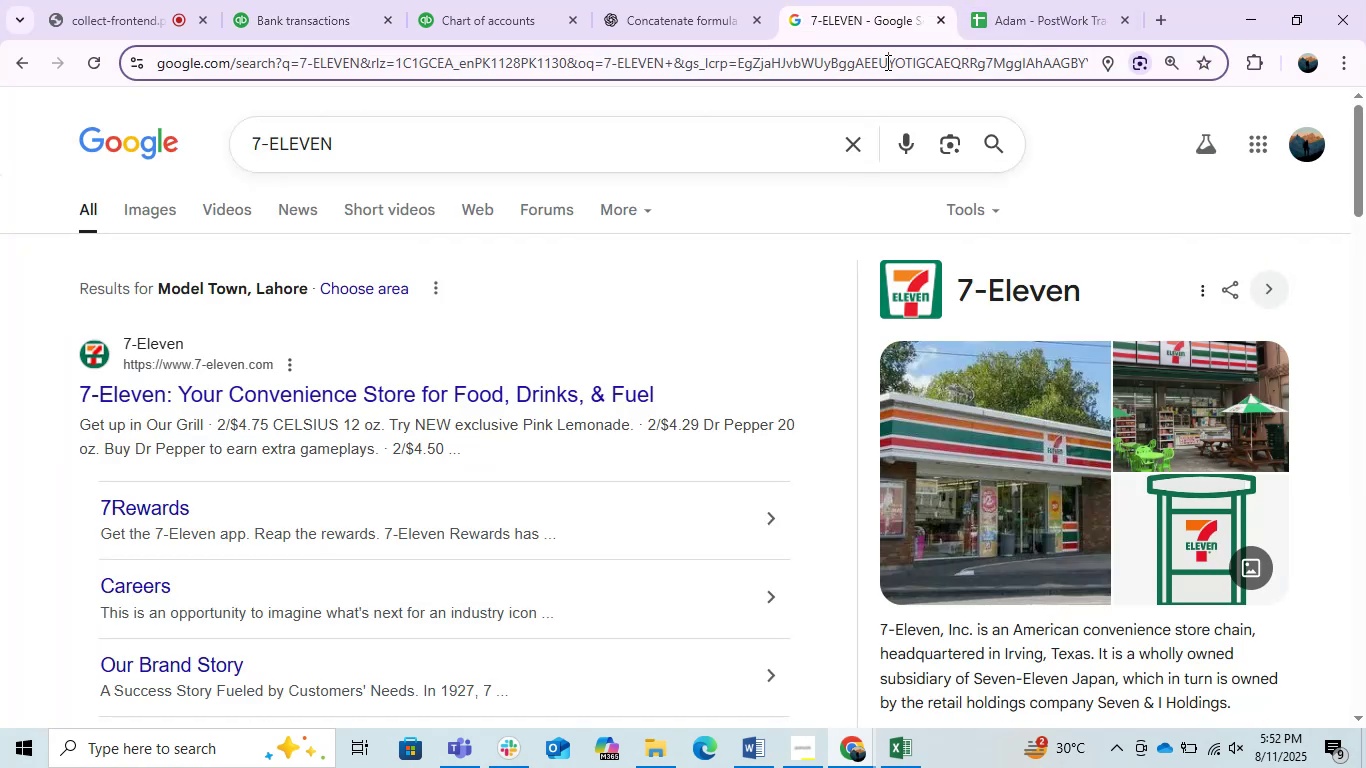 
left_click([886, 62])
 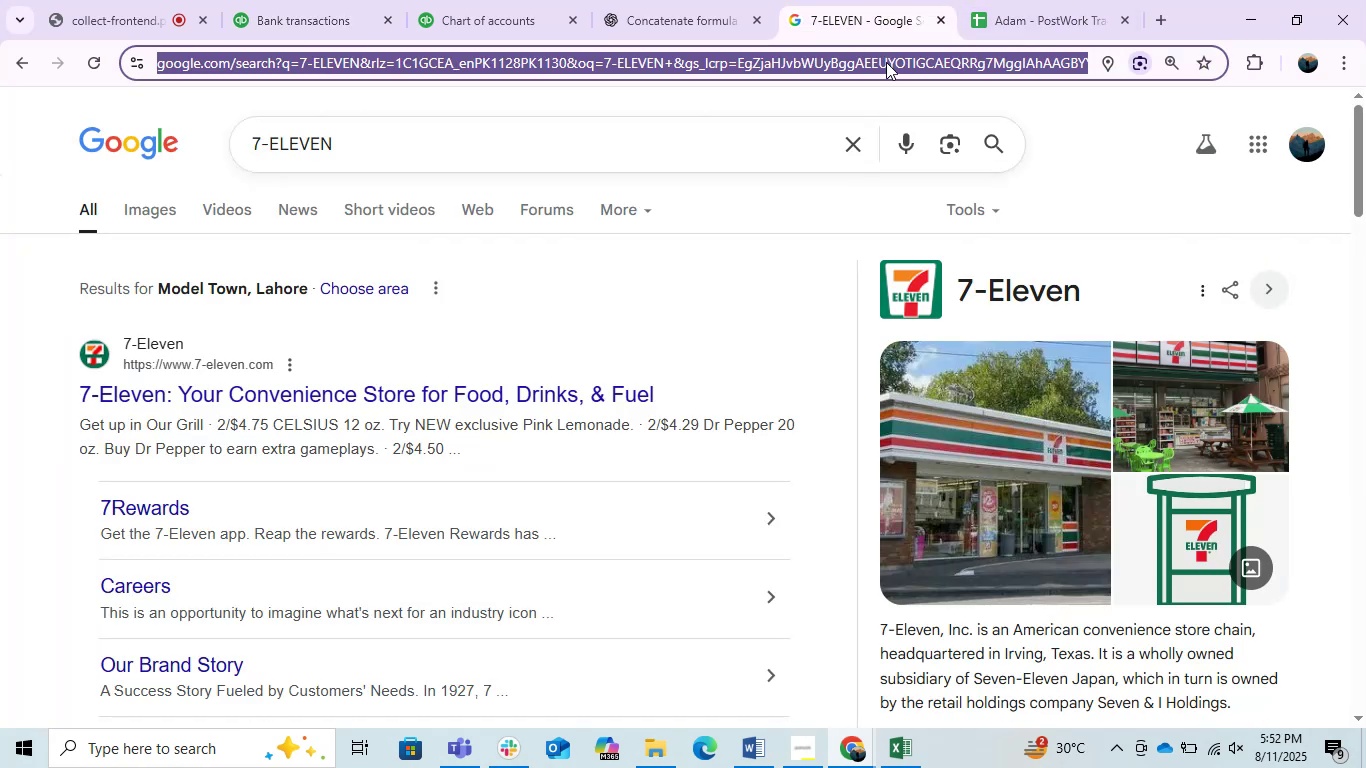 
key(Control+V)
 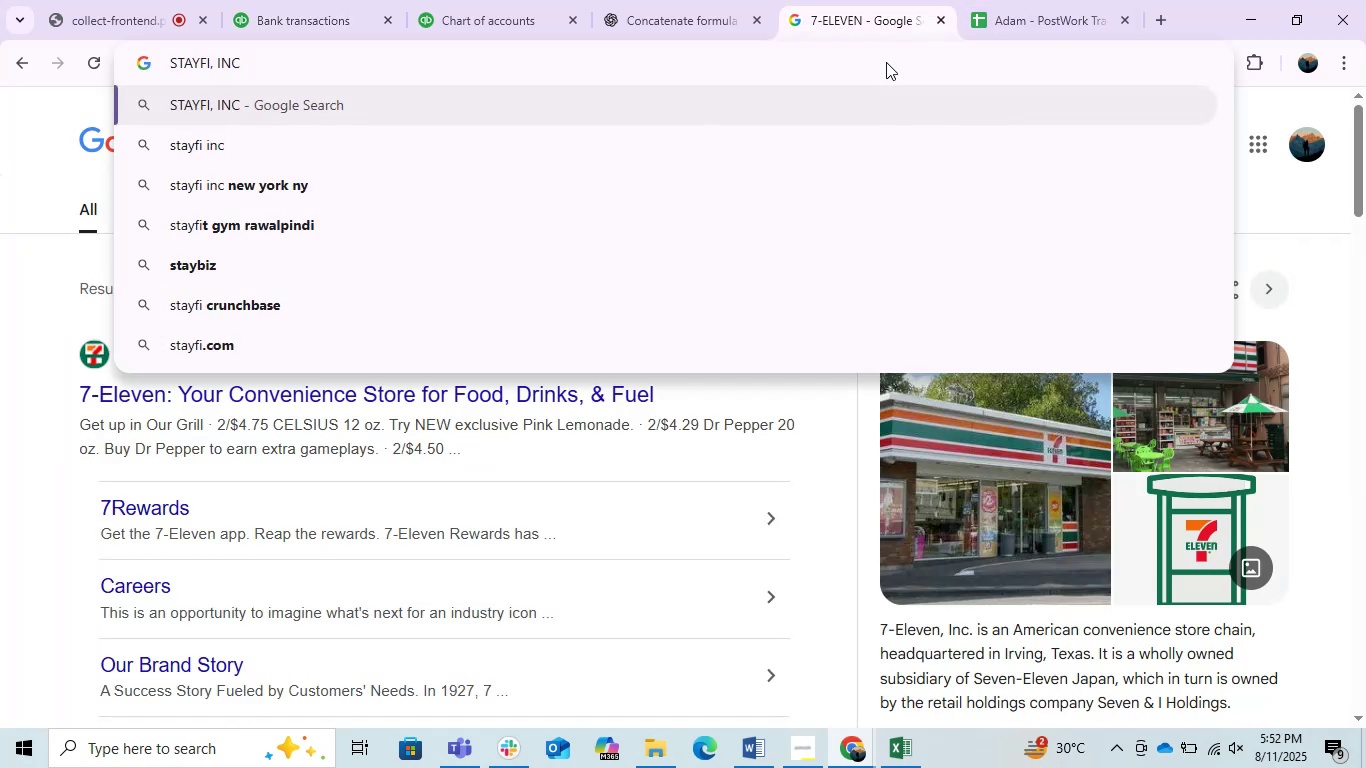 
key(Enter)
 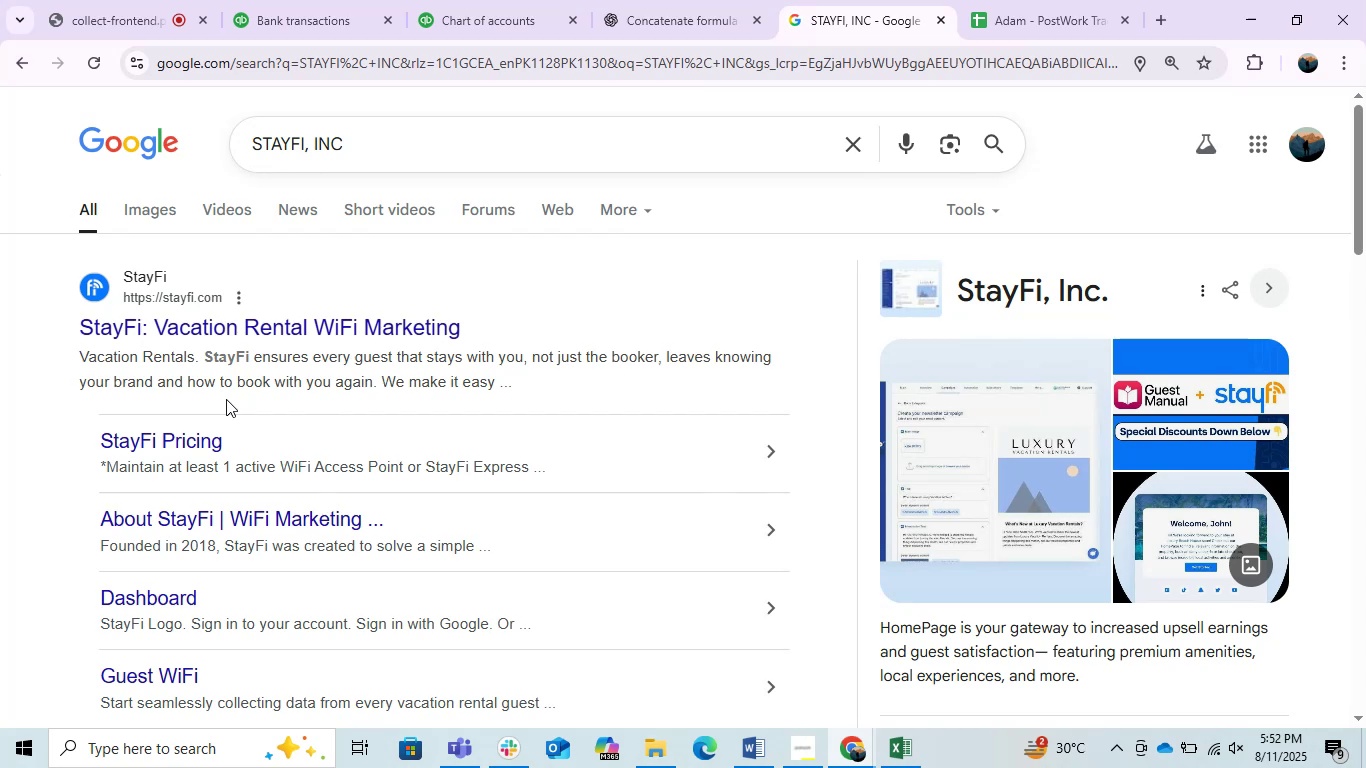 
scroll: coordinate [226, 399], scroll_direction: down, amount: 2.0
 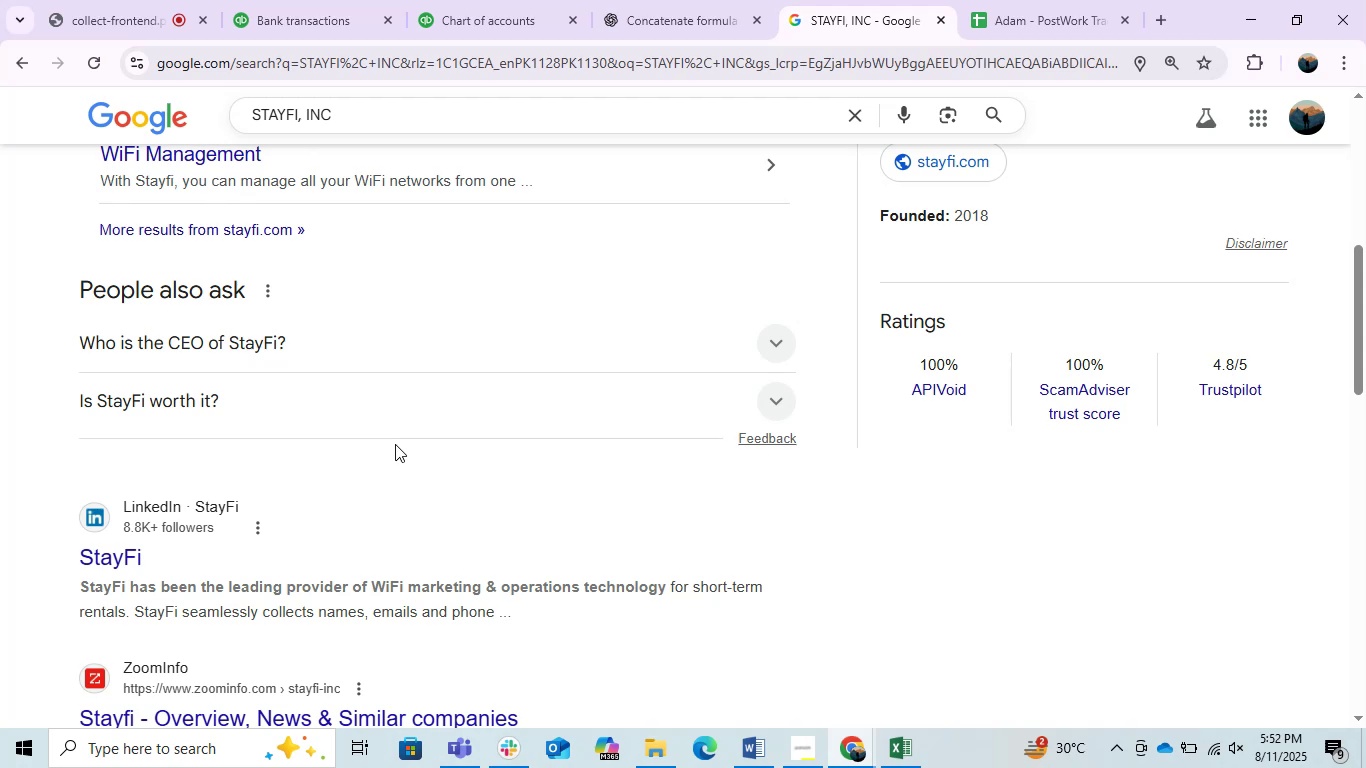 
wait(36.01)
 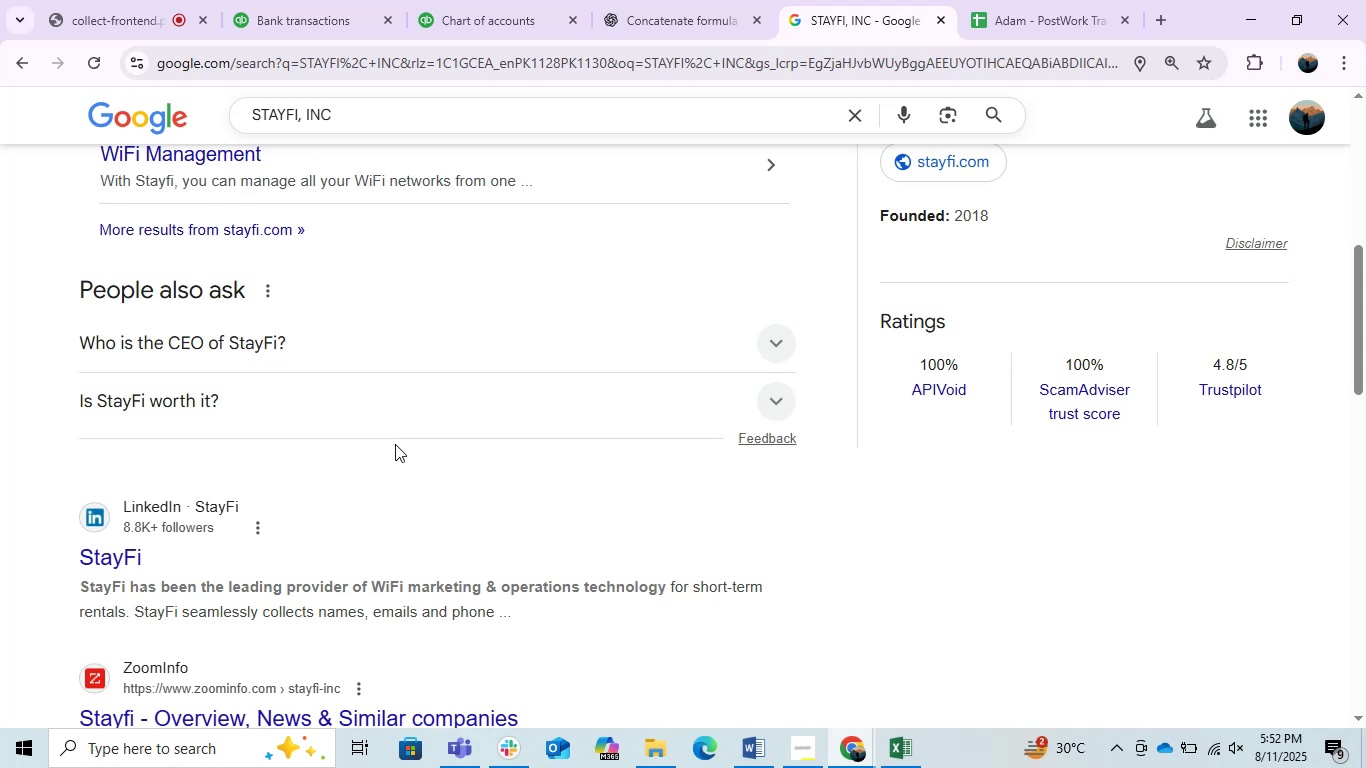 
scroll: coordinate [395, 444], scroll_direction: down, amount: 2.0
 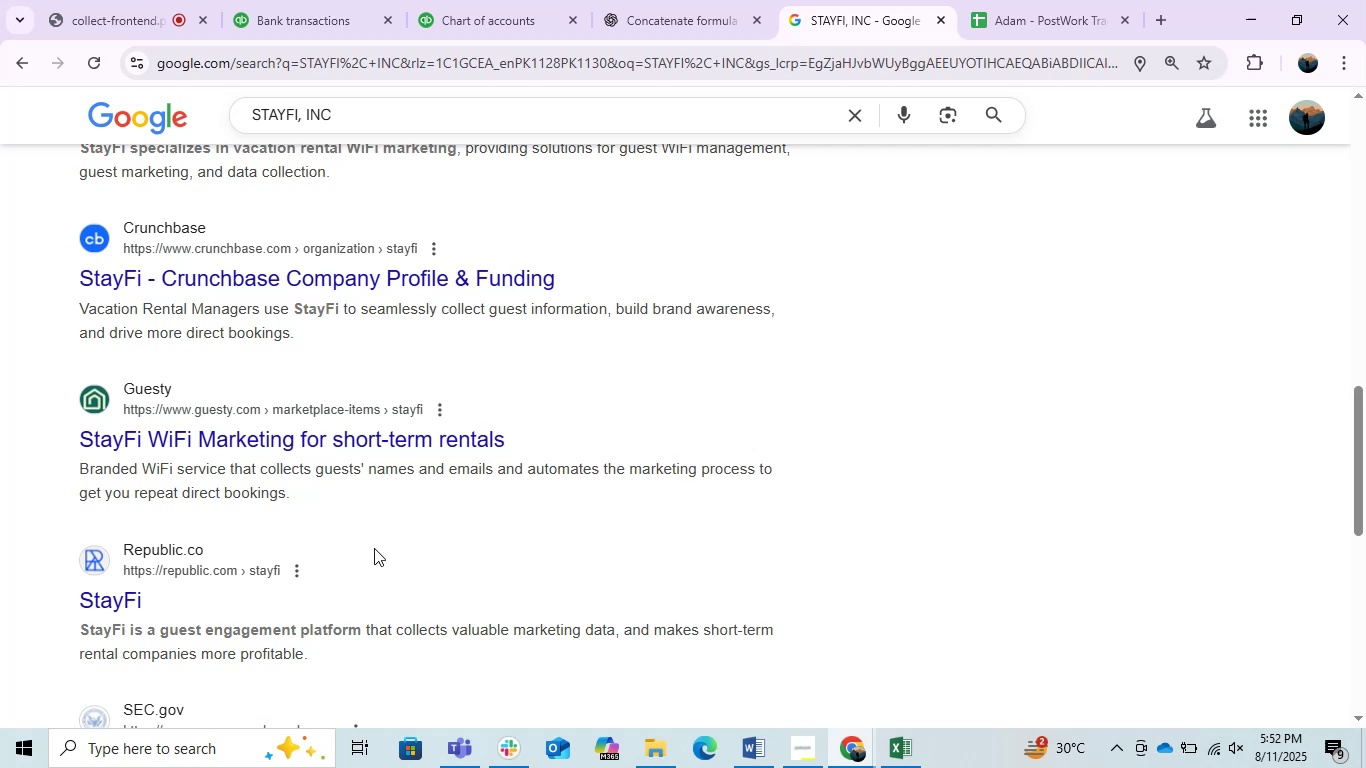 
wait(5.9)
 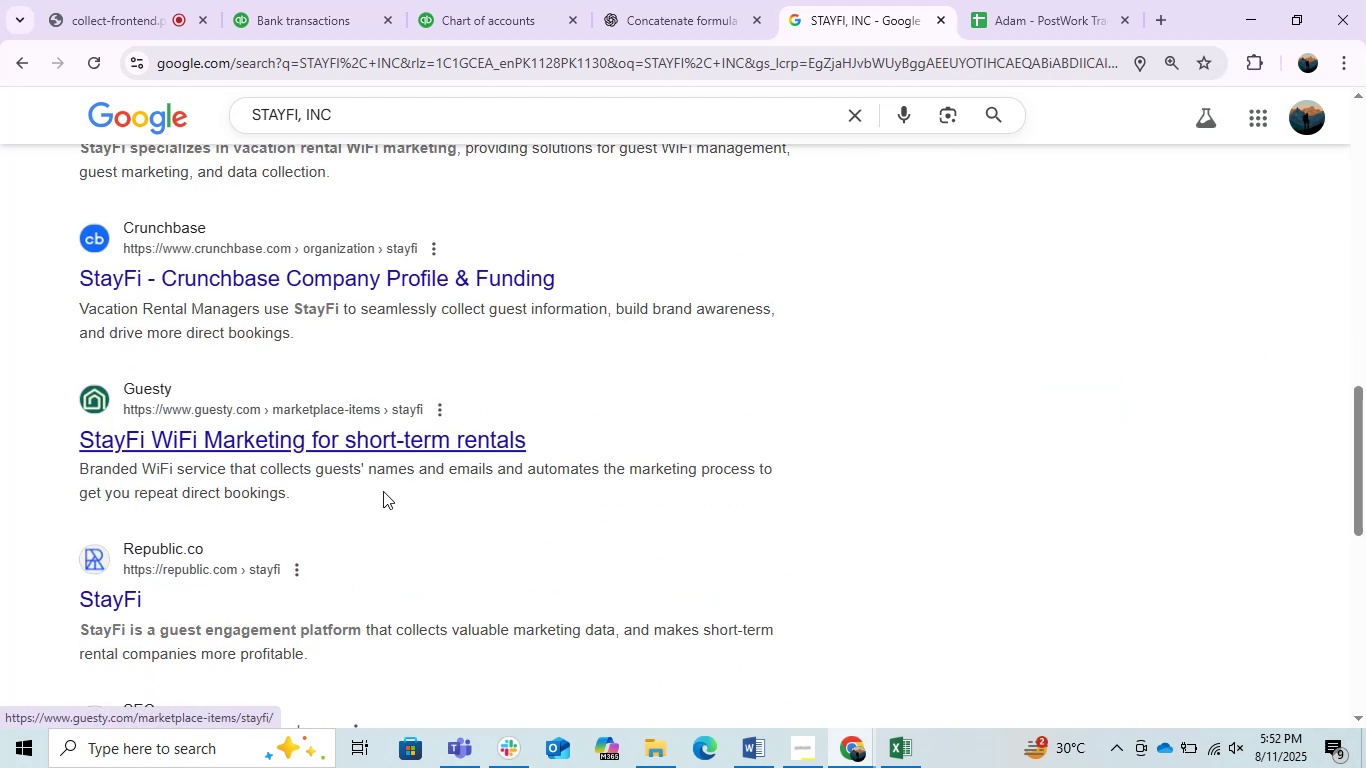 
scroll: coordinate [374, 548], scroll_direction: up, amount: 4.0
 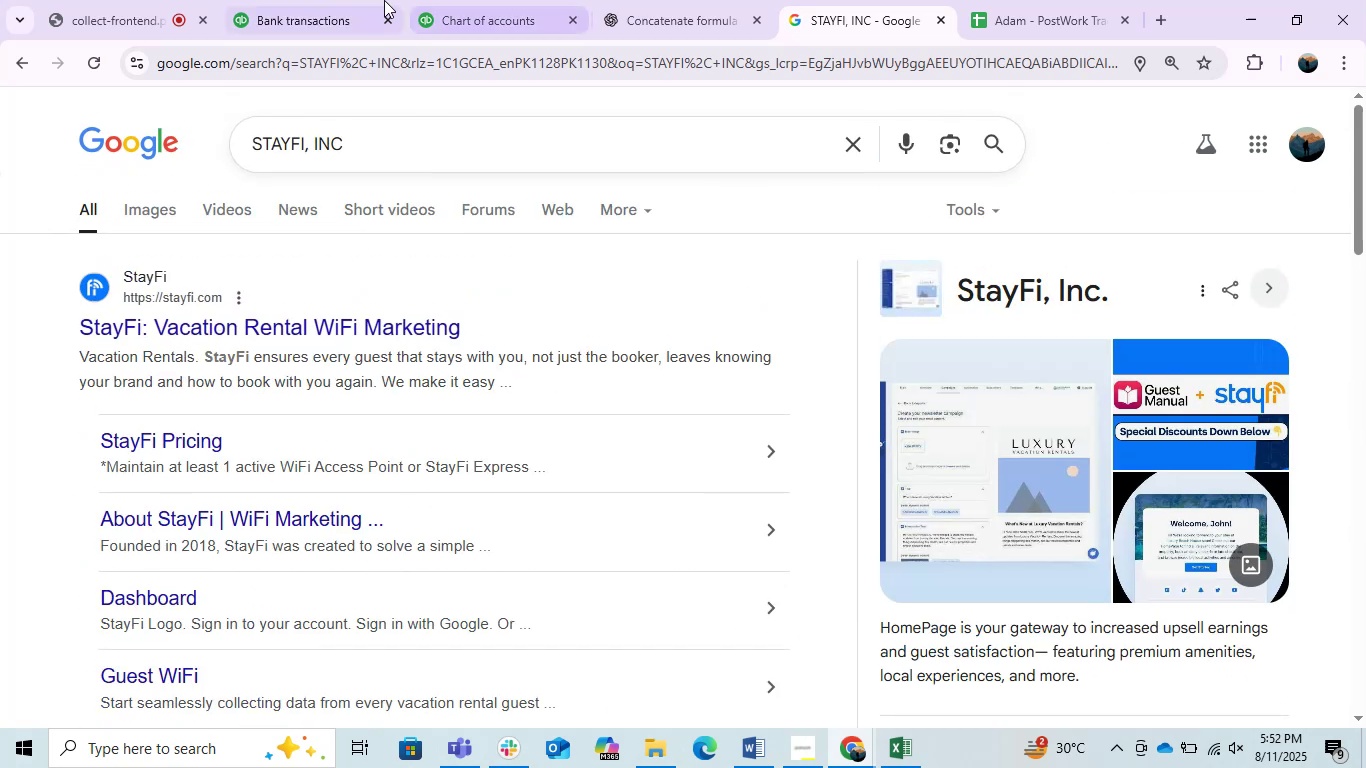 
left_click([382, 0])
 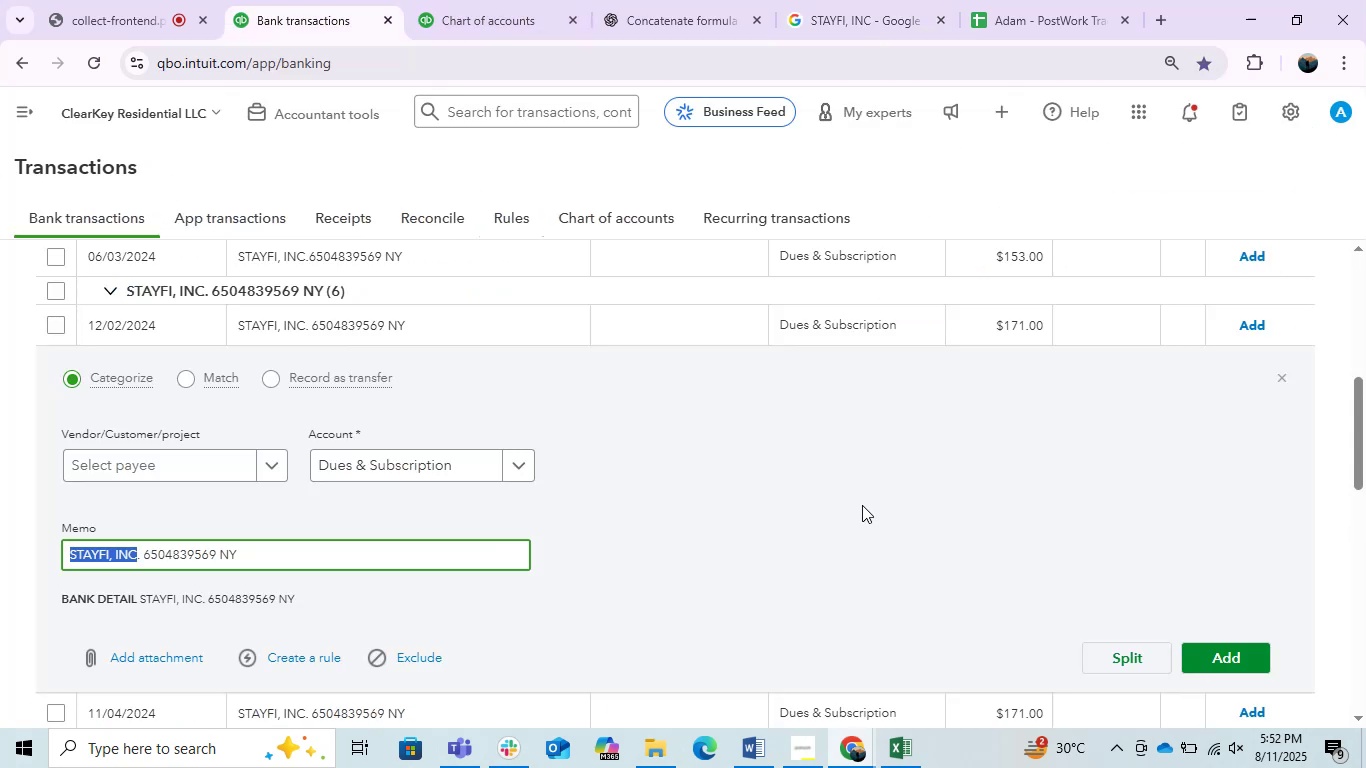 
left_click([609, 457])
 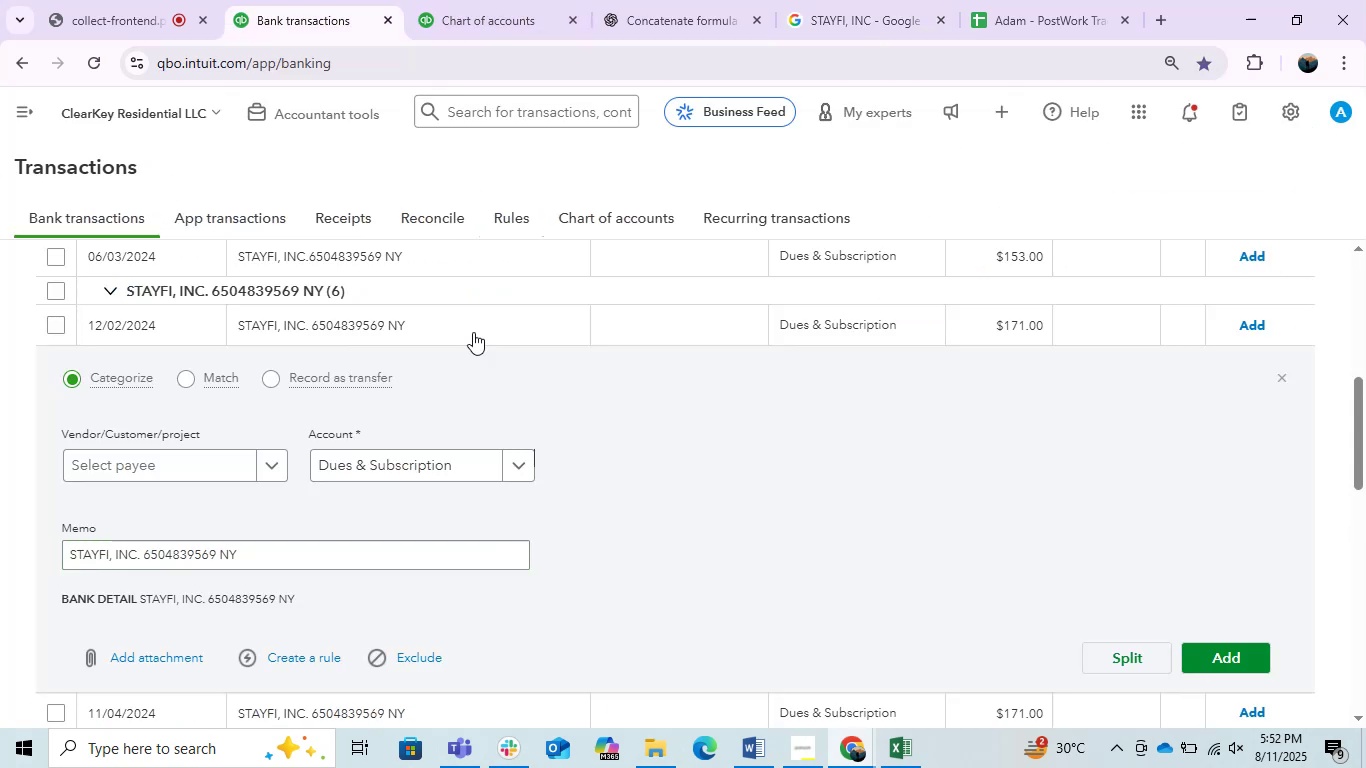 
left_click([427, 311])
 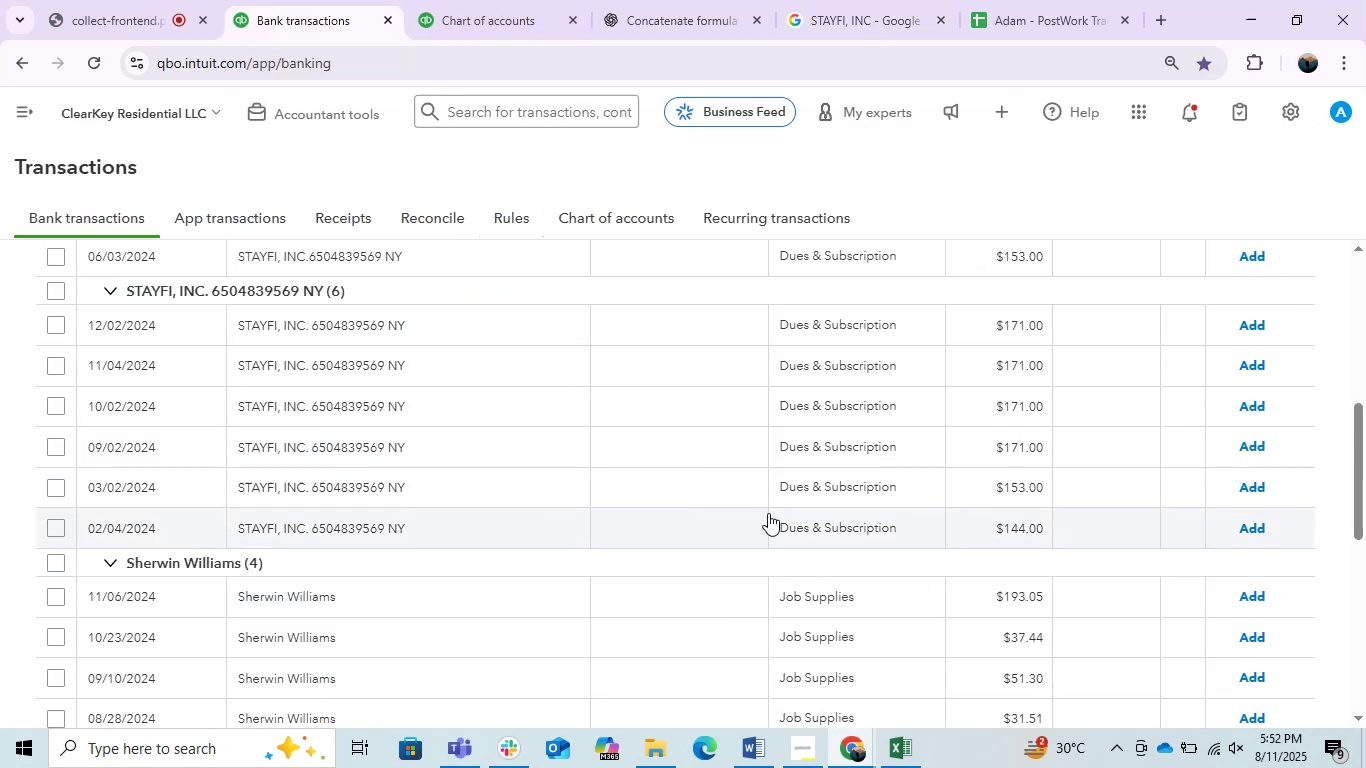 
scroll: coordinate [681, 539], scroll_direction: up, amount: 1.0
 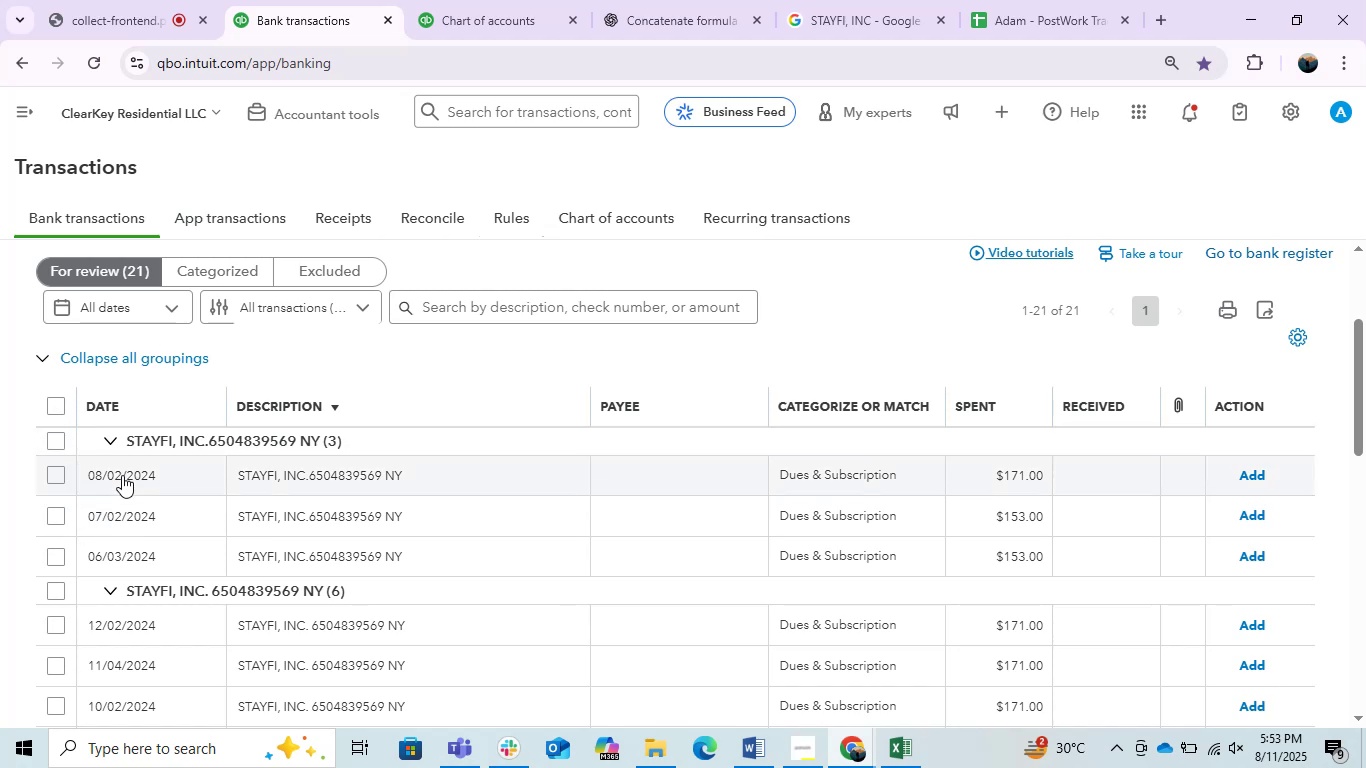 
wait(5.8)
 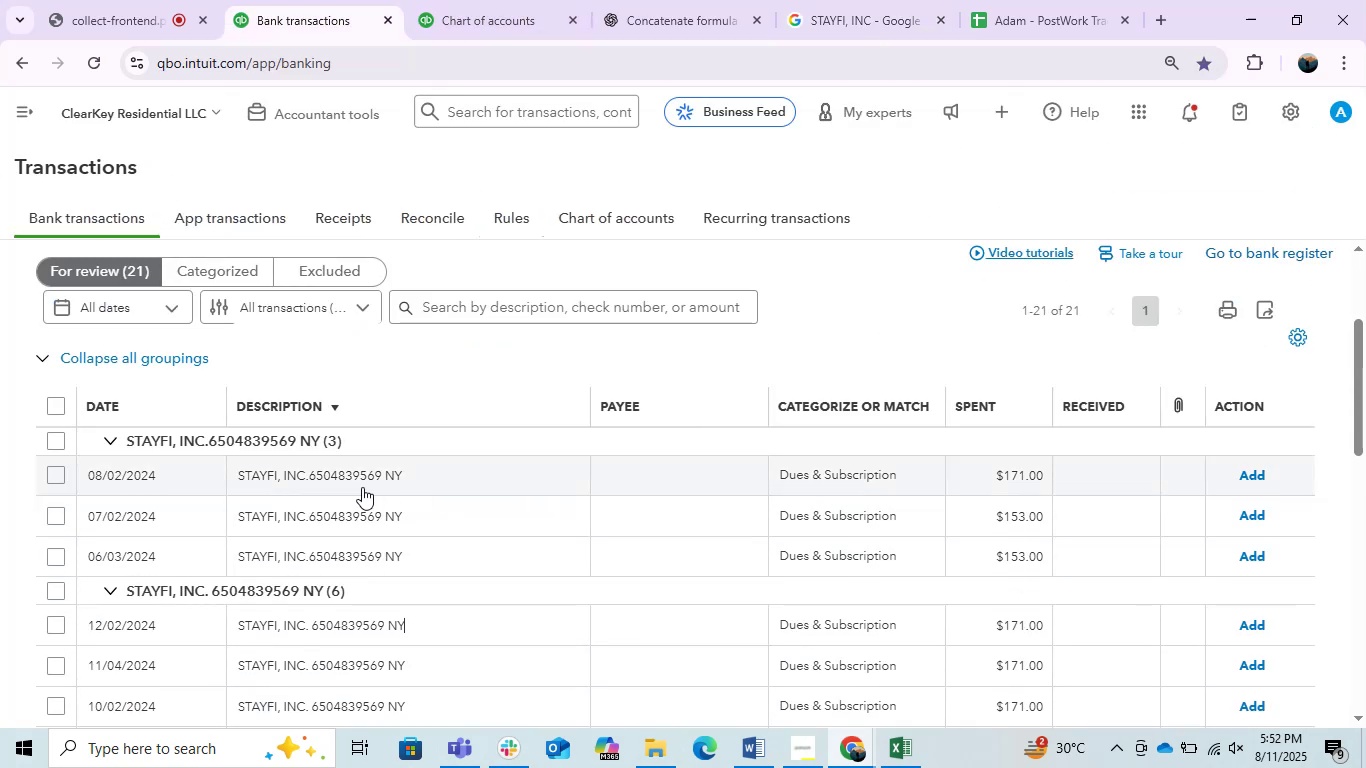 
left_click([63, 445])
 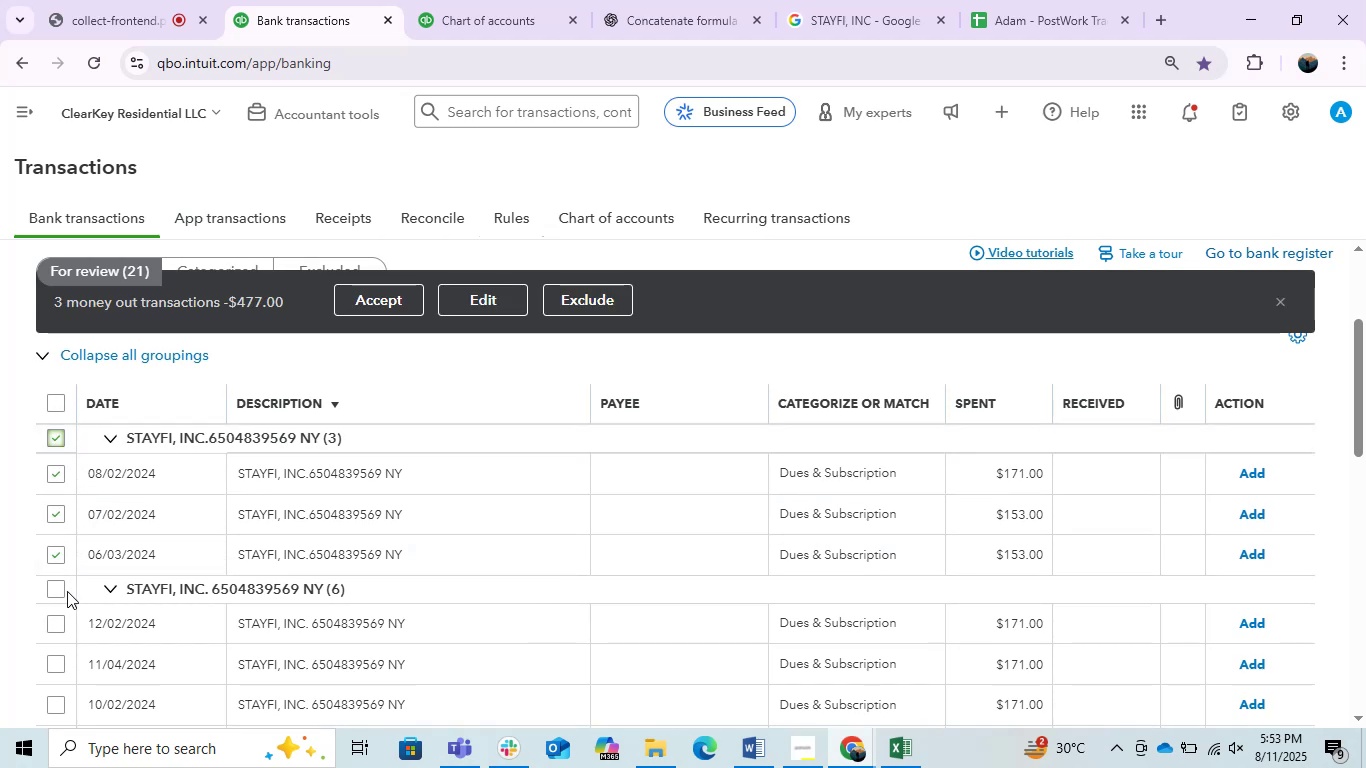 
left_click([64, 591])
 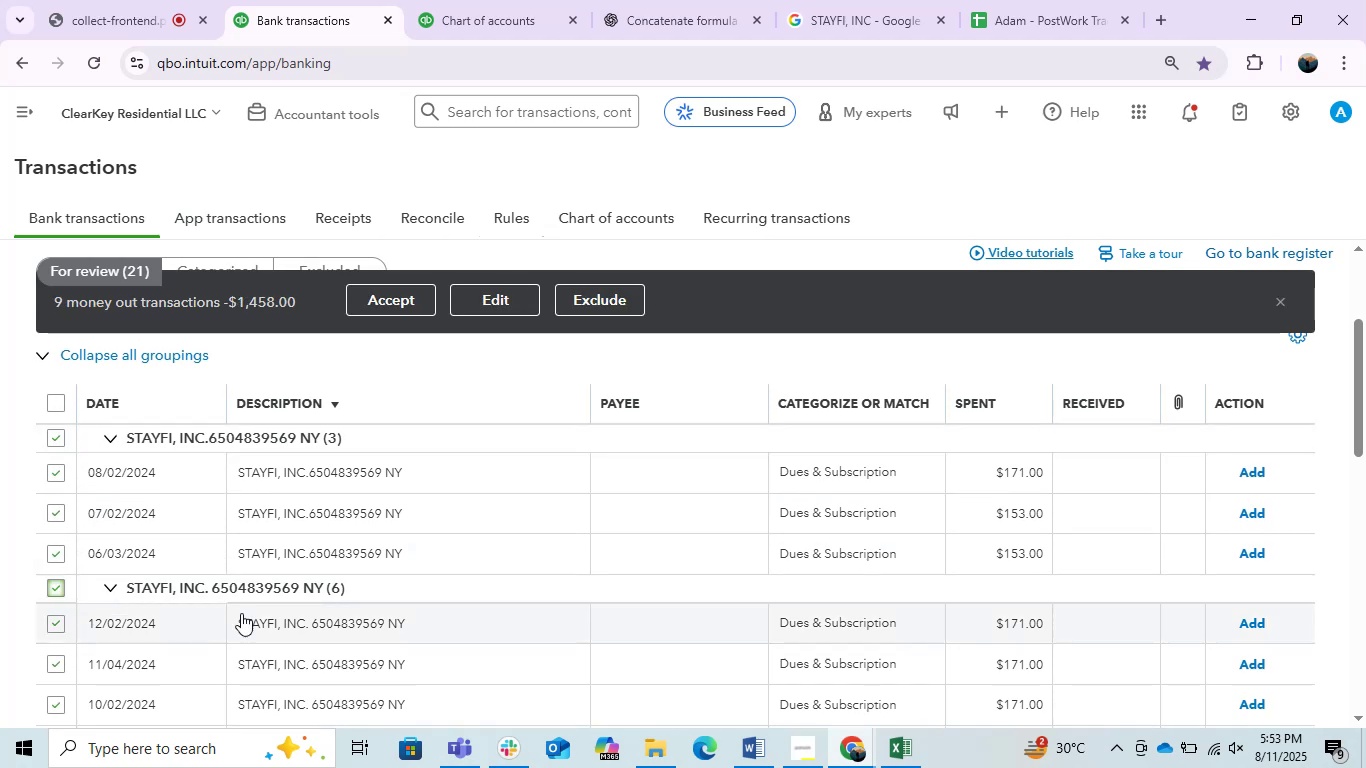 
scroll: coordinate [465, 581], scroll_direction: down, amount: 1.0
 